 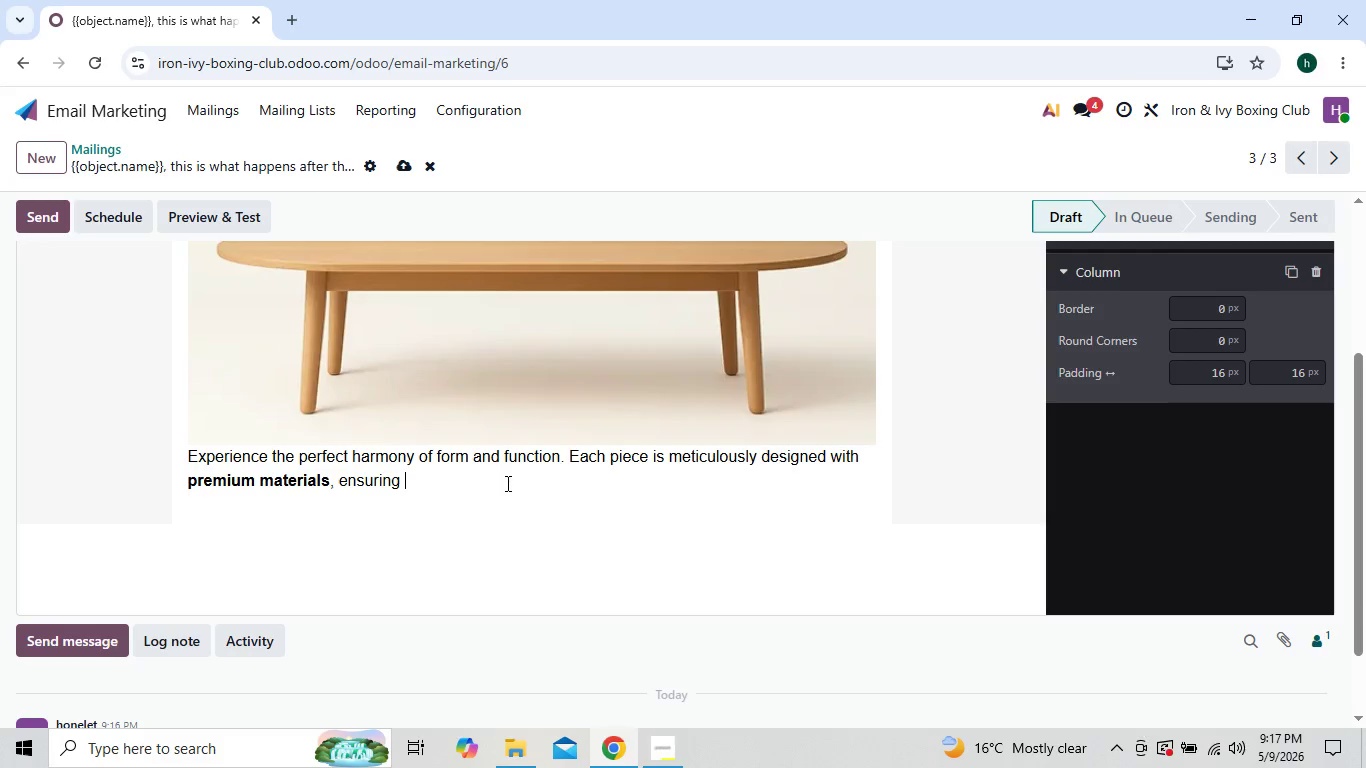 
key(Backspace)
 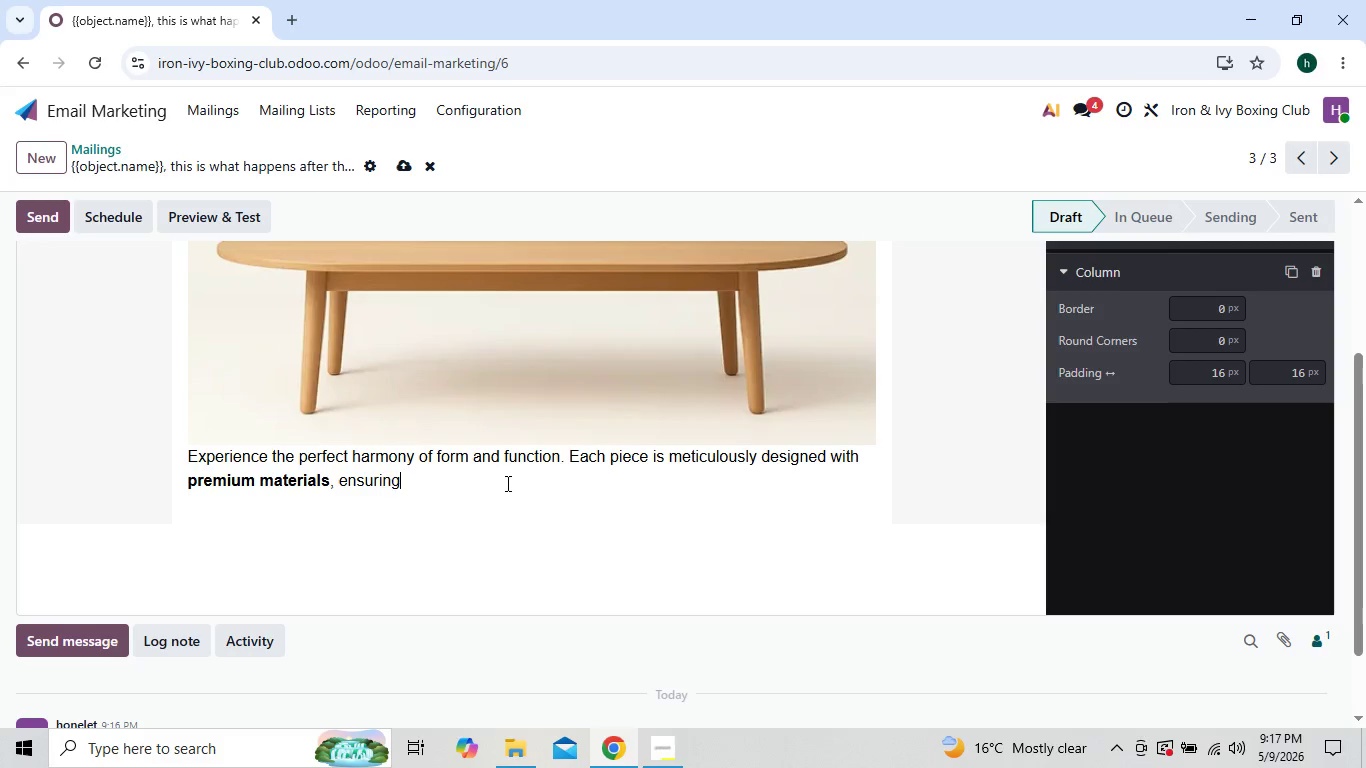 
key(Backspace)
 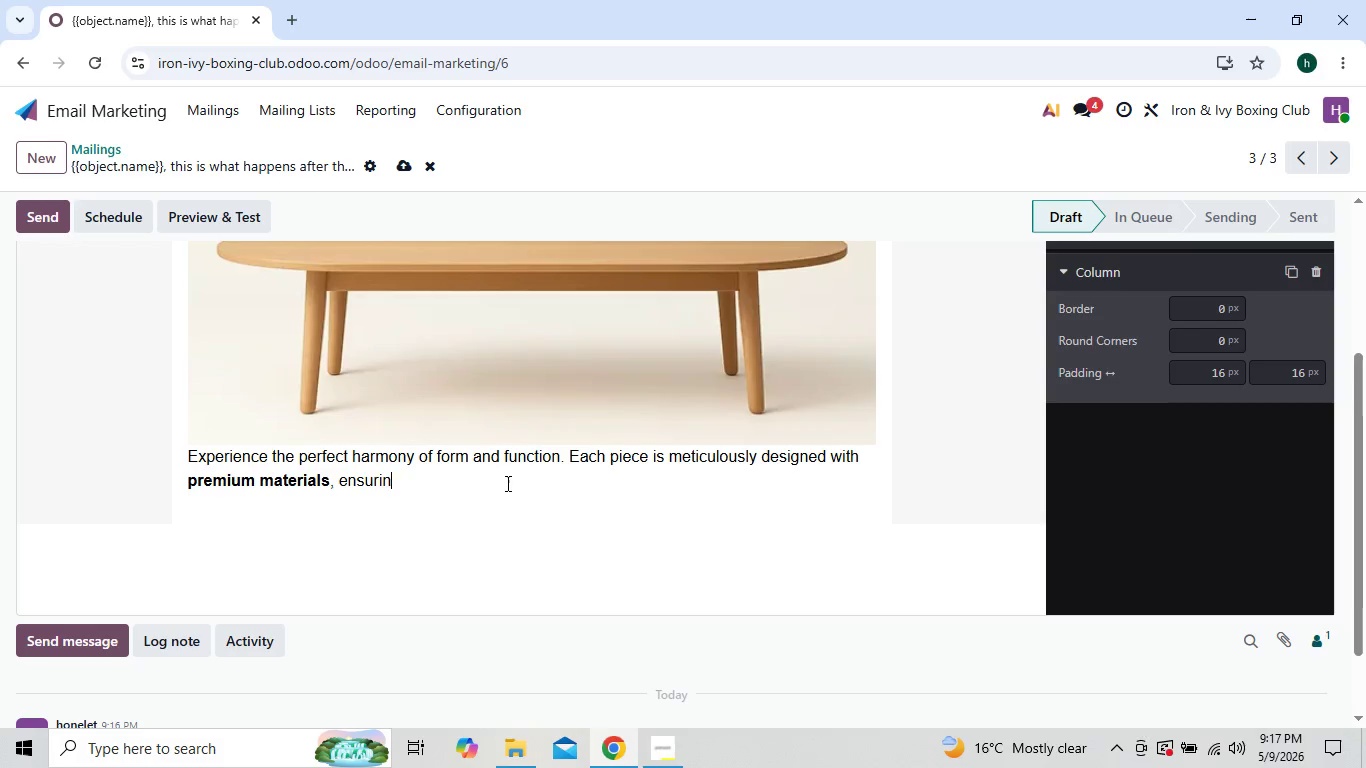 
key(Backspace)
 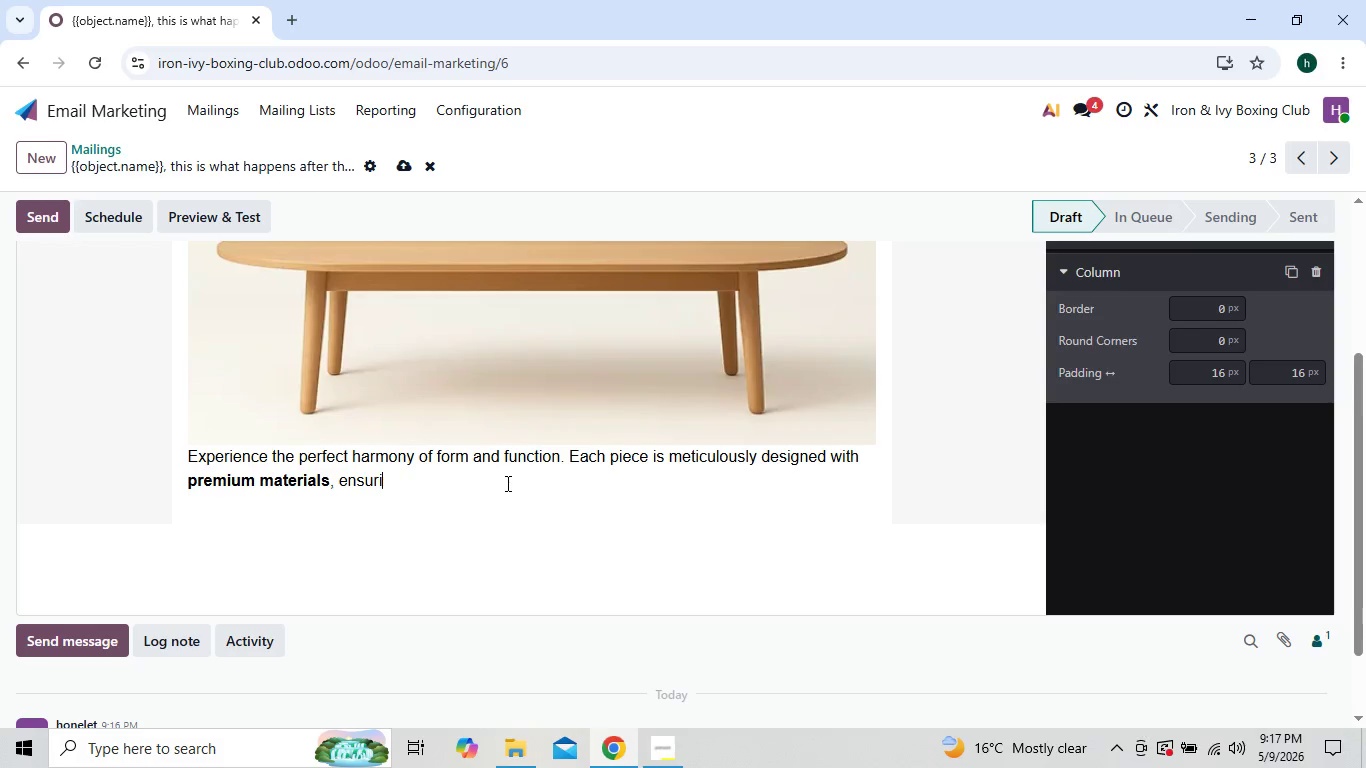 
key(Backspace)
 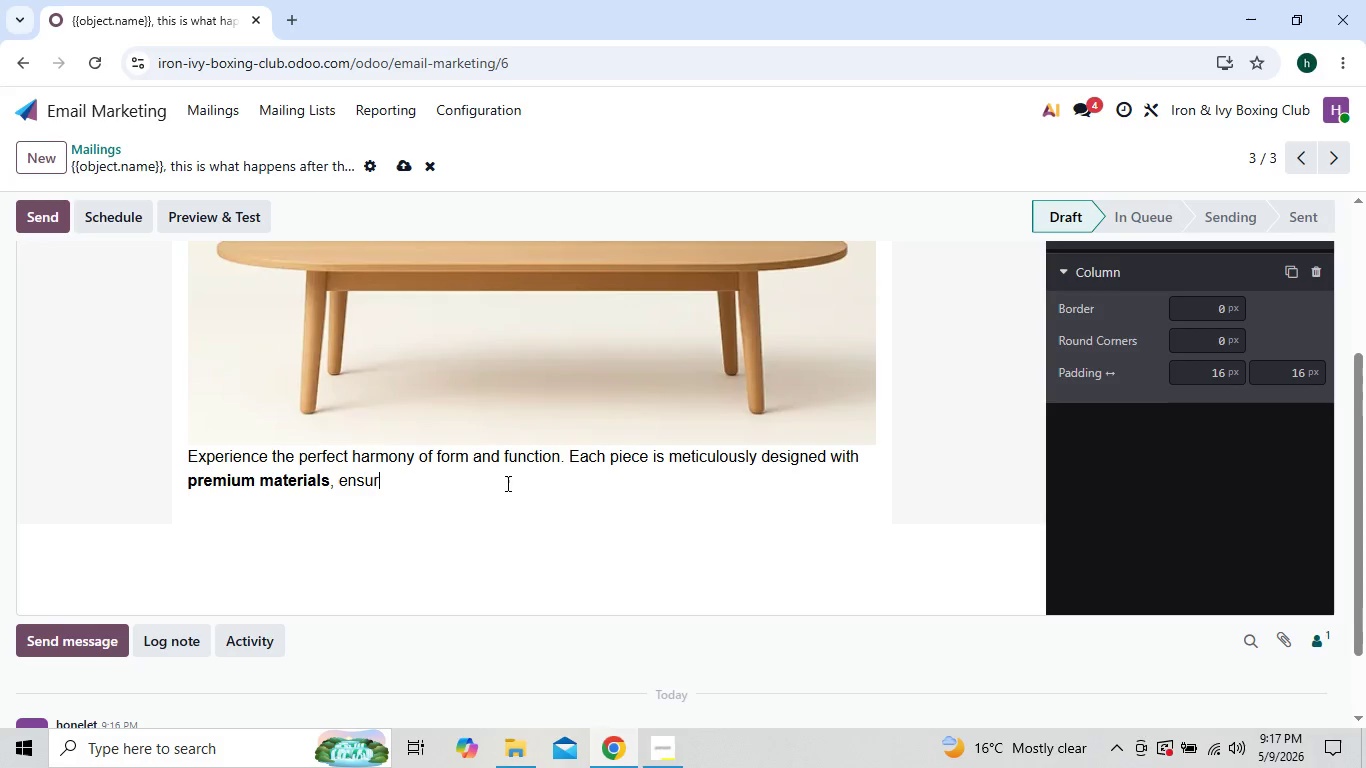 
key(Backspace)
 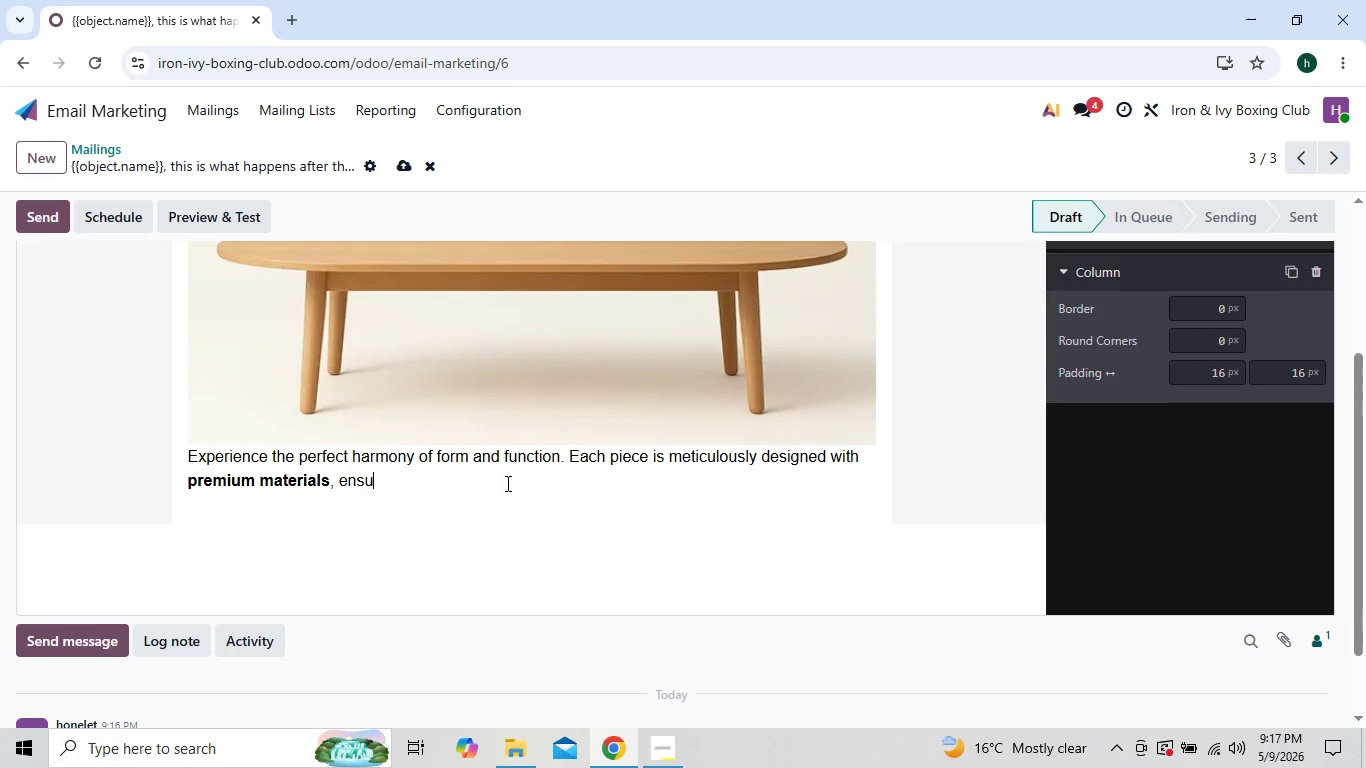 
key(Backspace)
 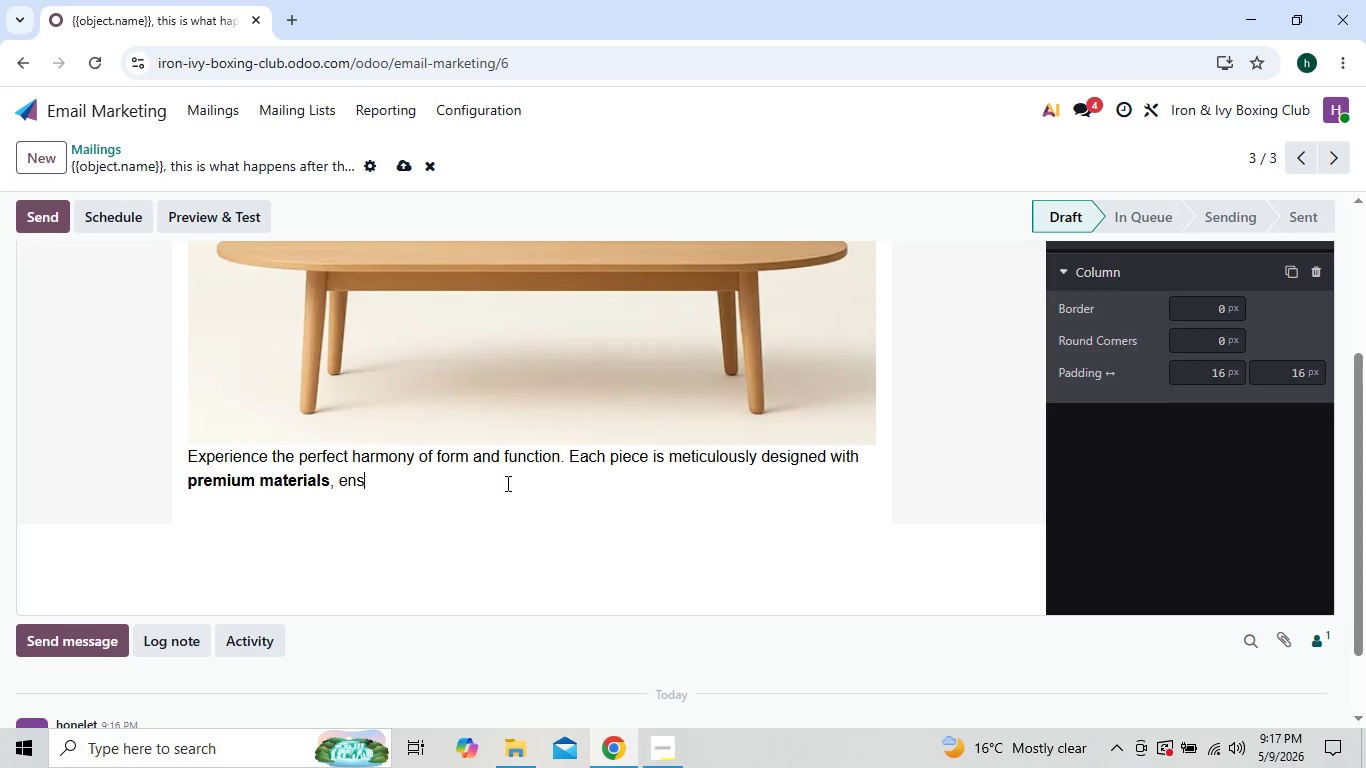 
key(Backspace)
 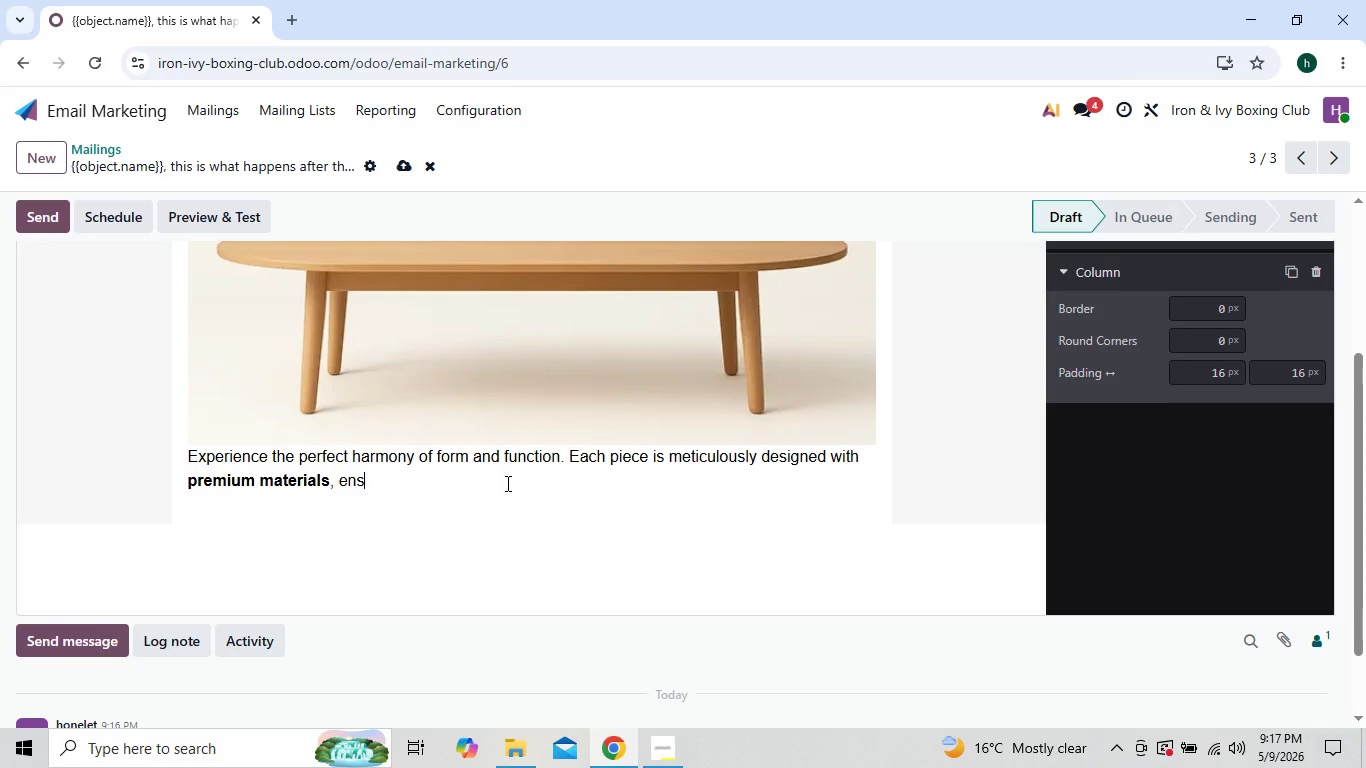 
key(Backspace)
 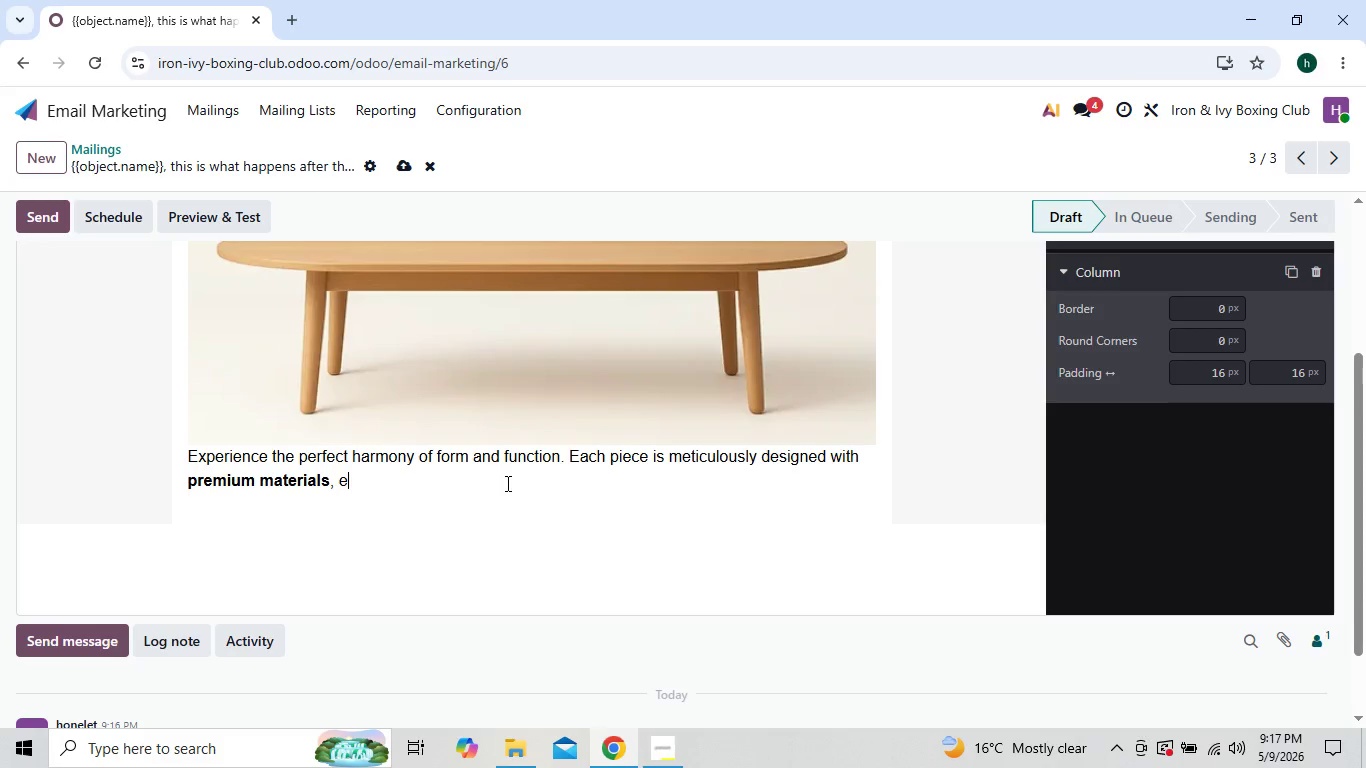 
key(Backspace)
 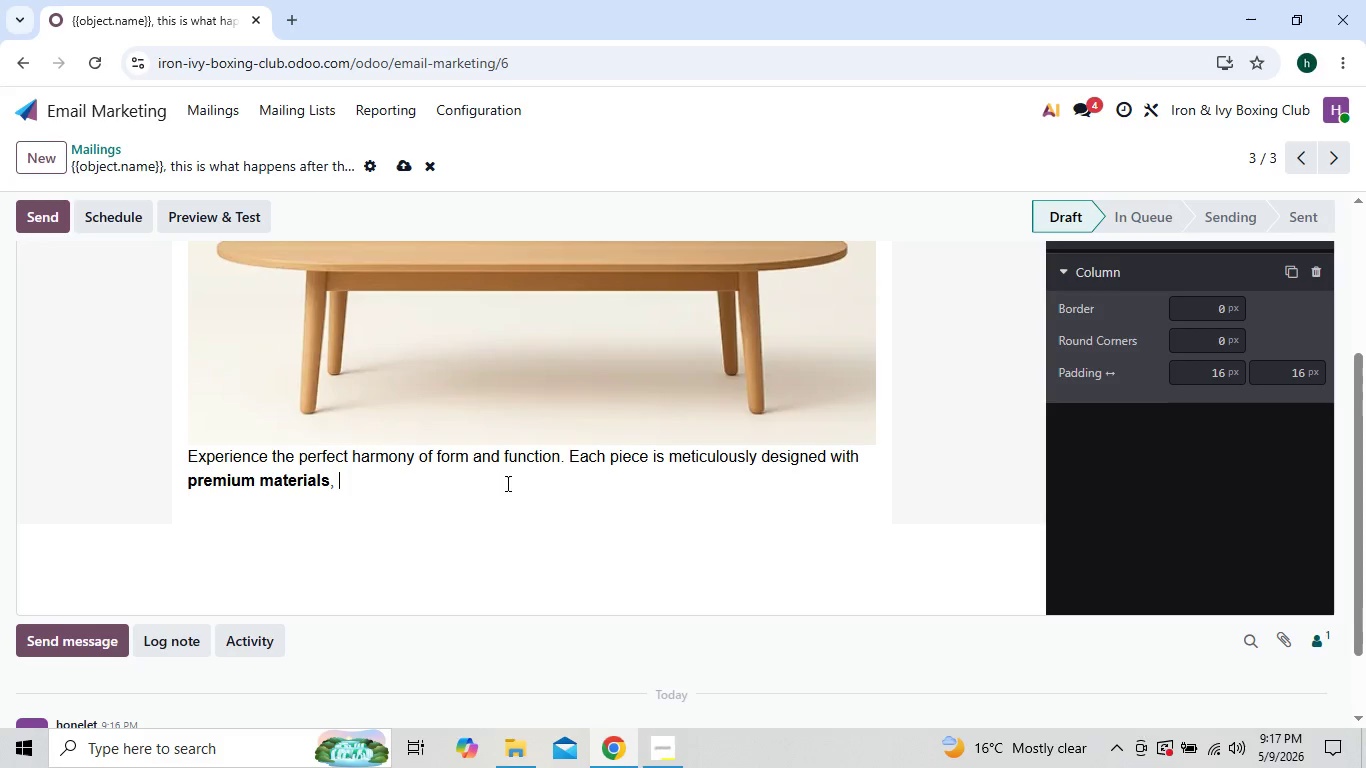 
key(Backspace)
 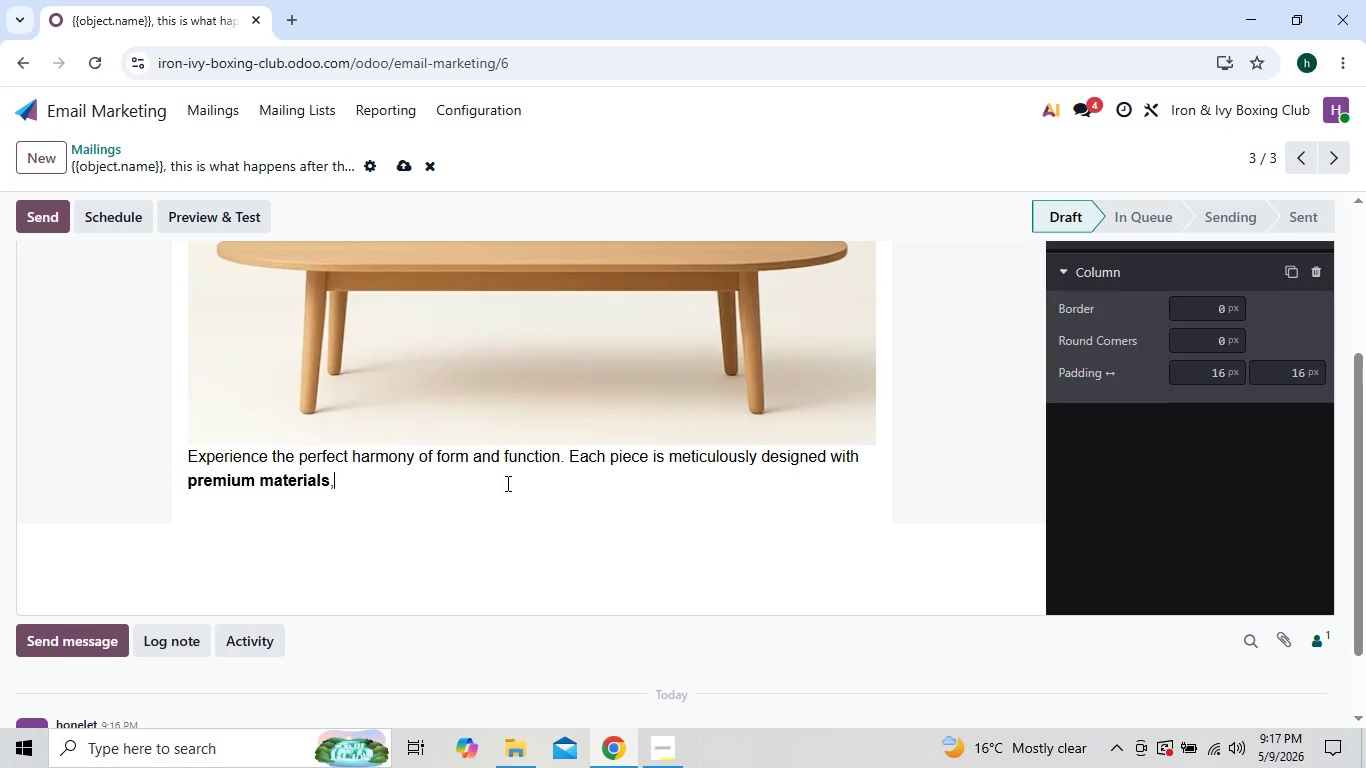 
key(Backspace)
 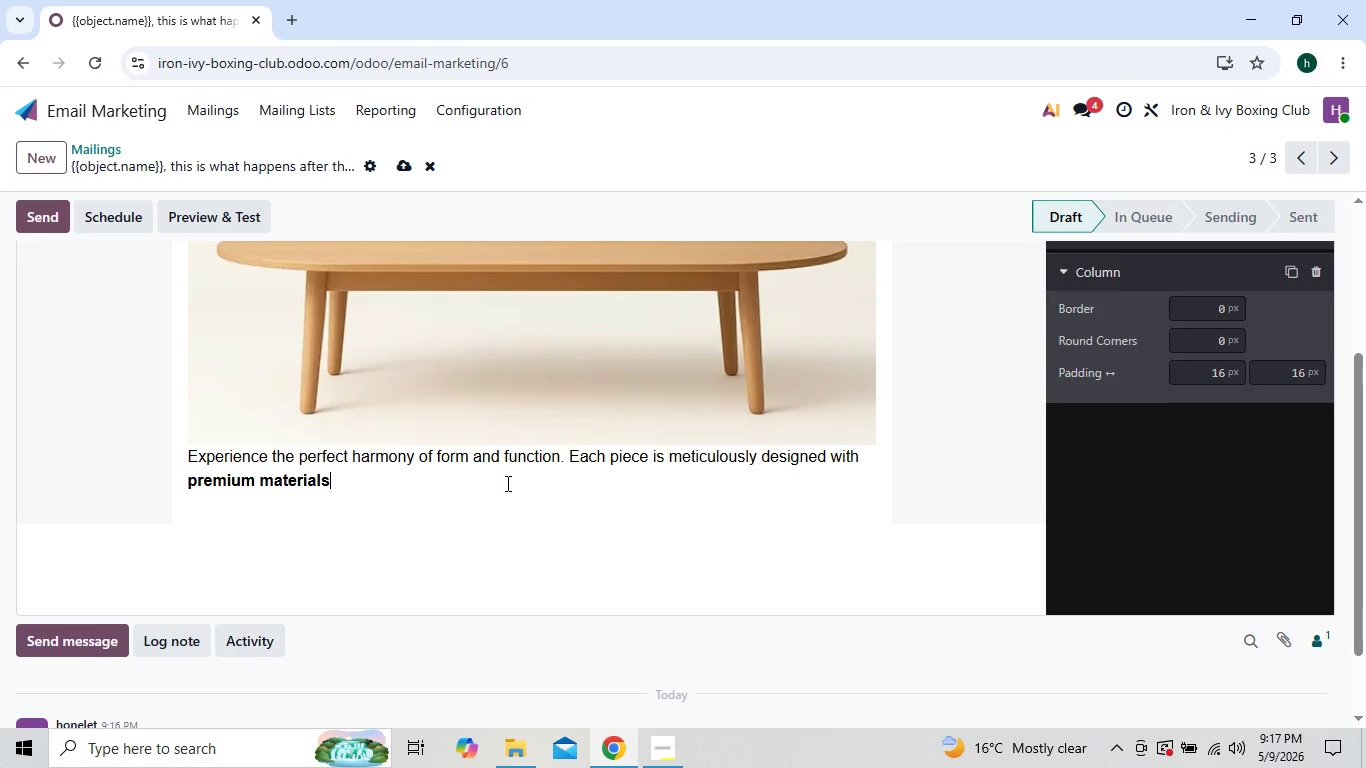 
key(Backspace)
 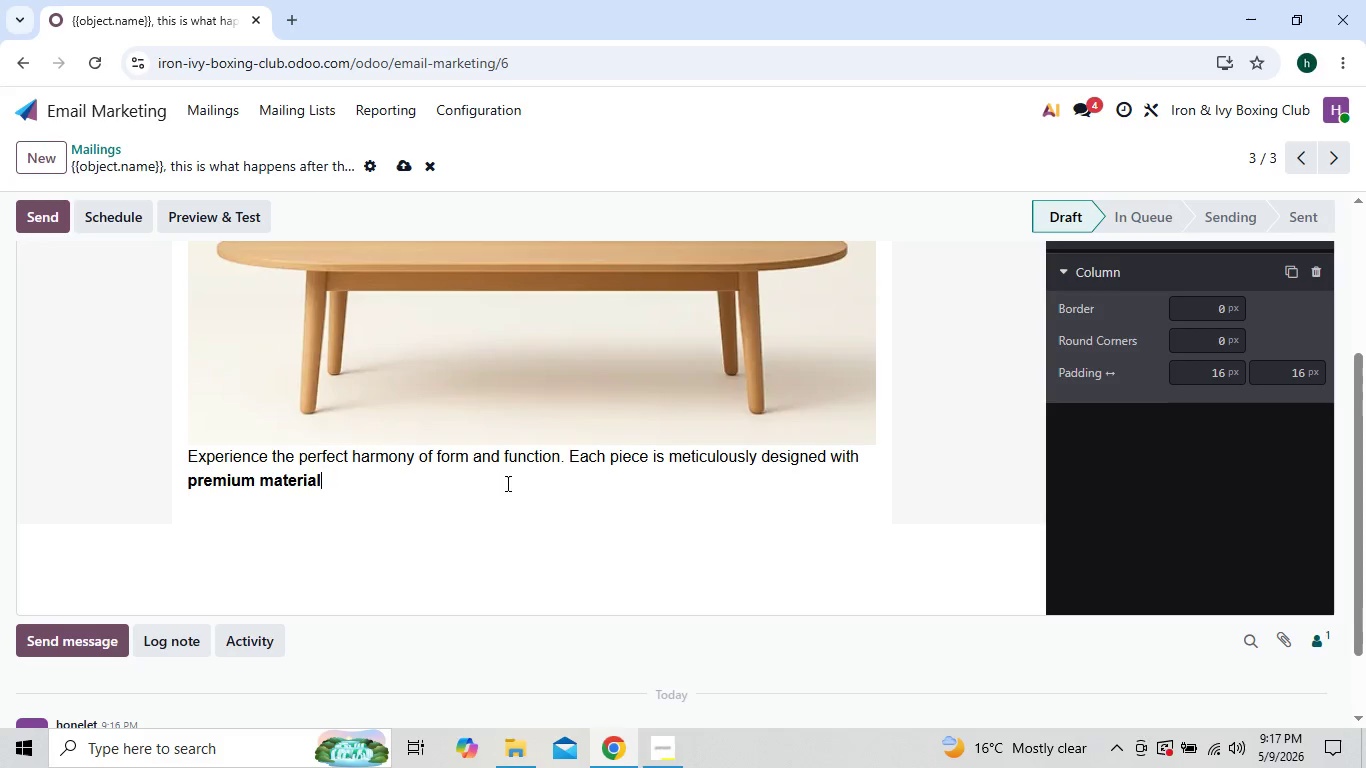 
key(Backspace)
 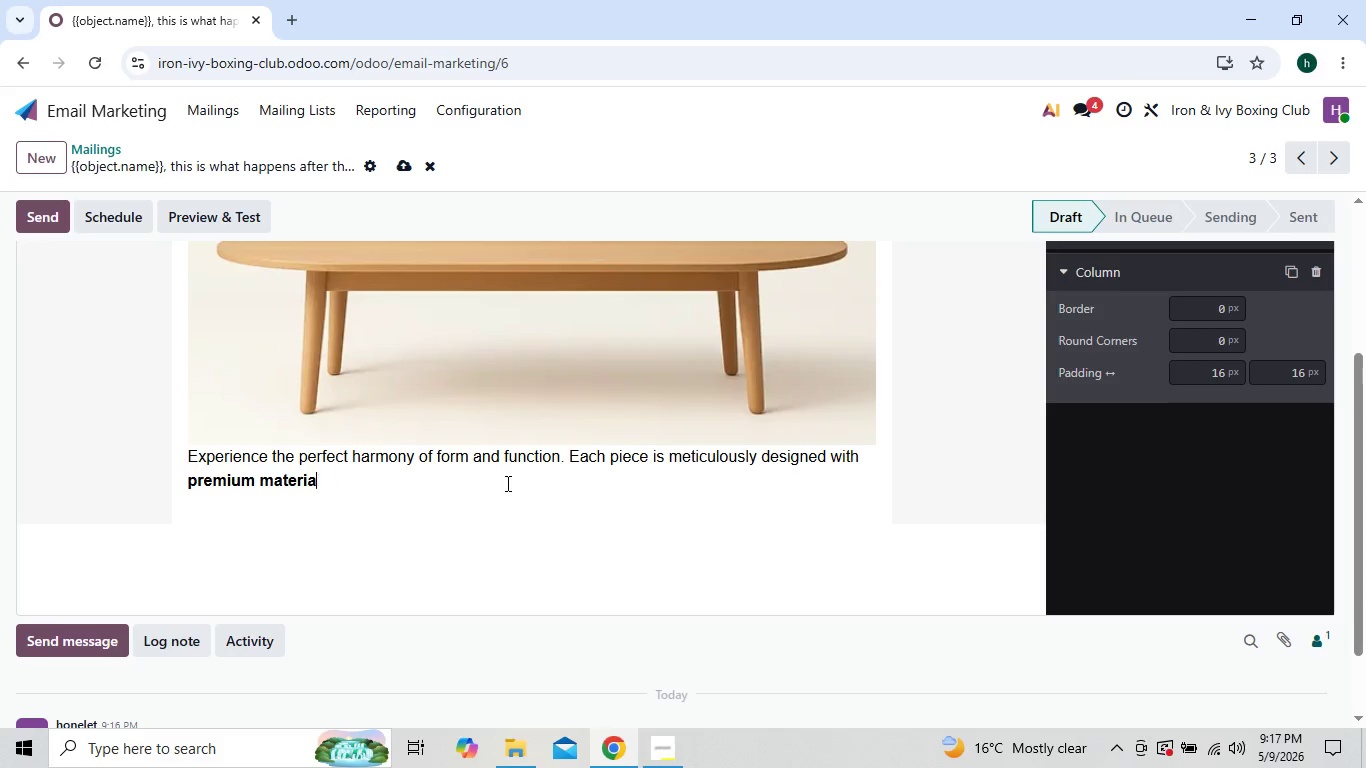 
key(Backspace)
 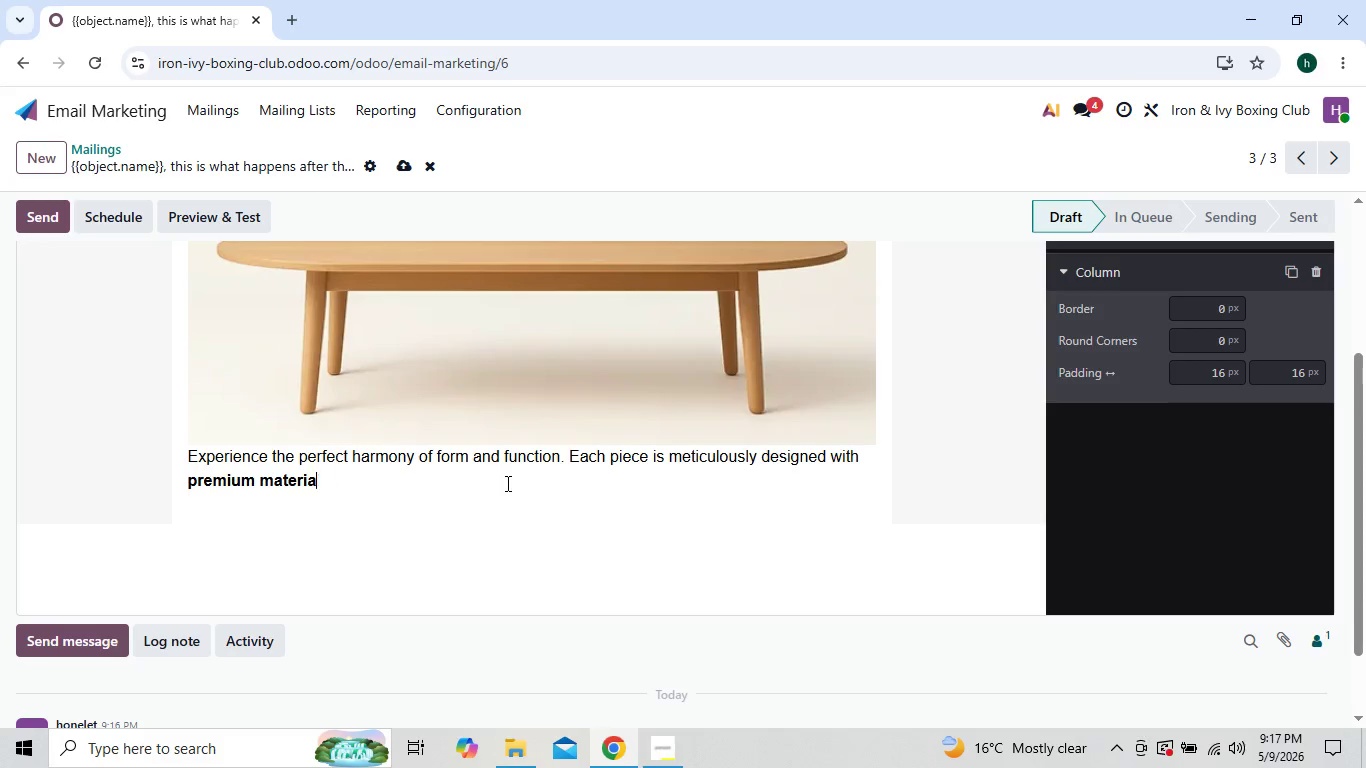 
key(Backspace)
 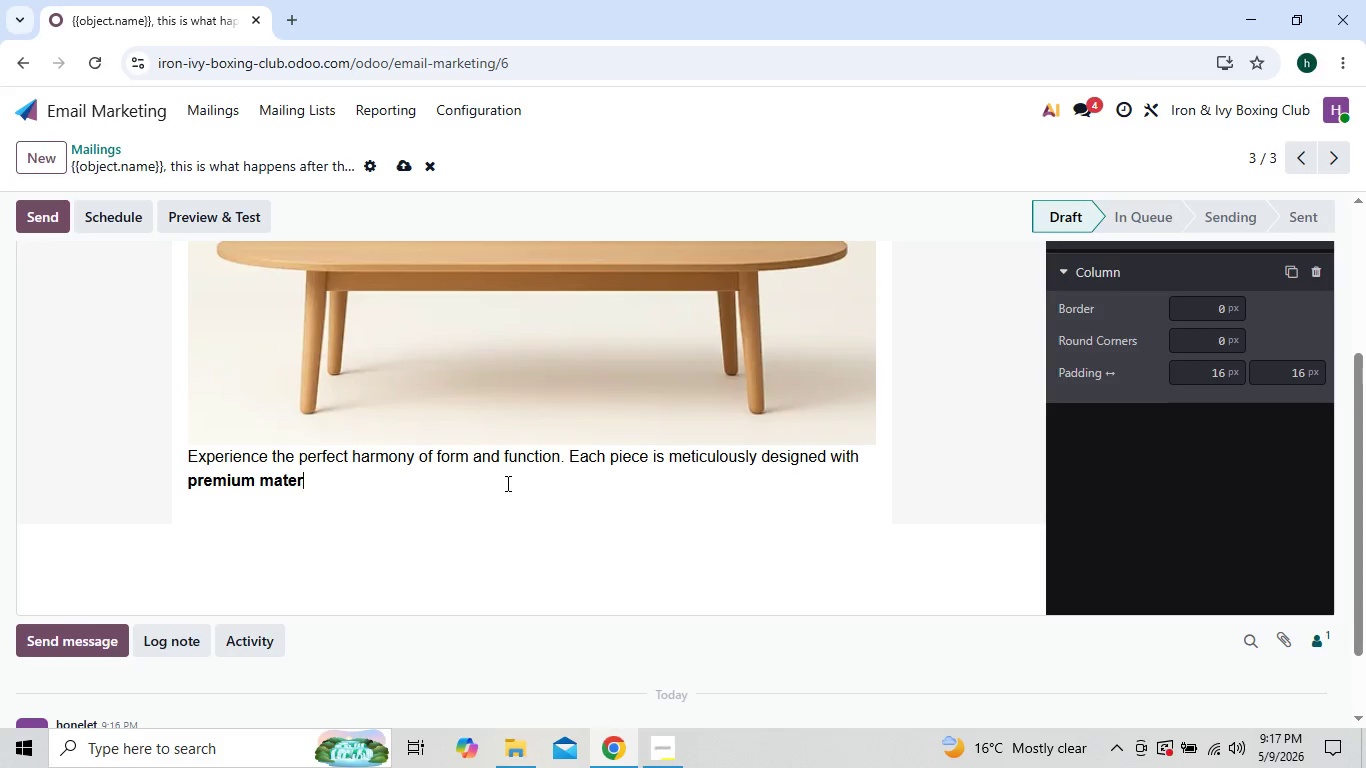 
key(Backspace)
 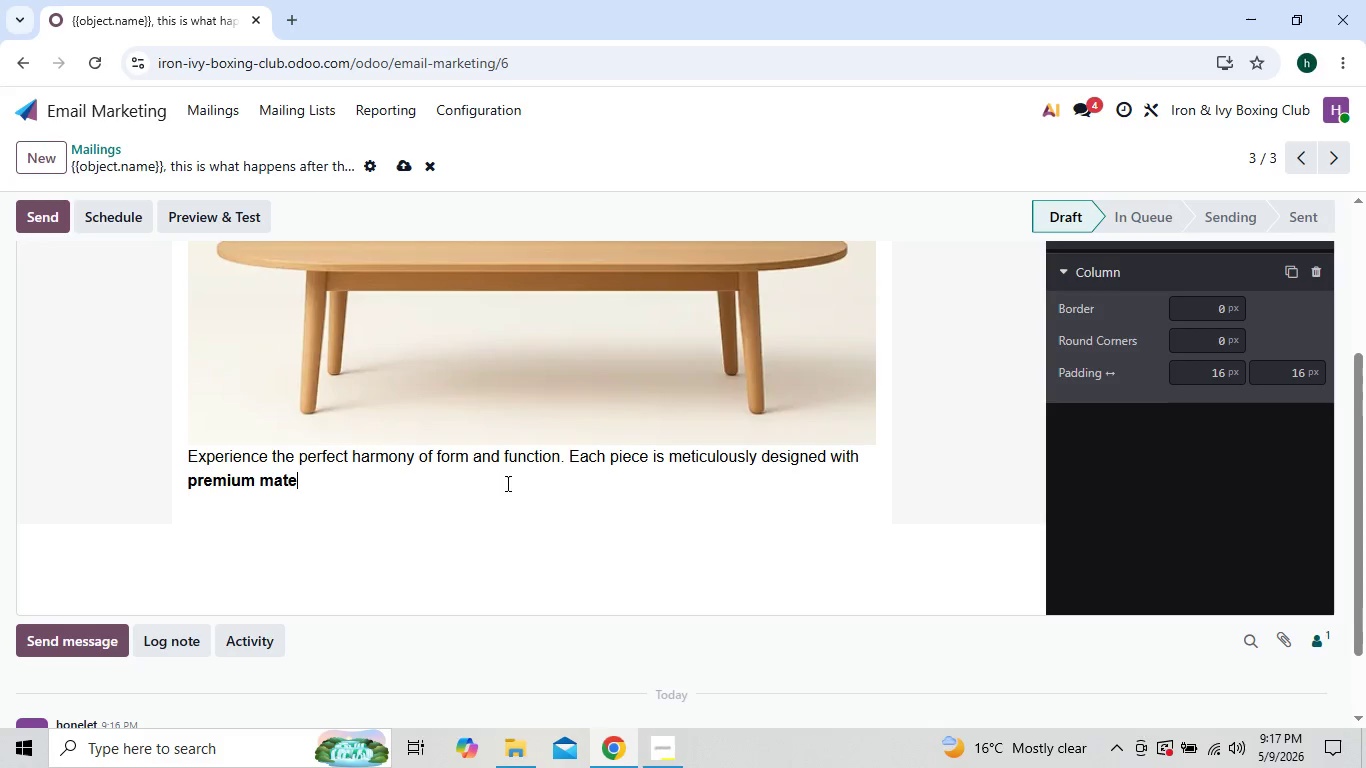 
key(Backspace)
 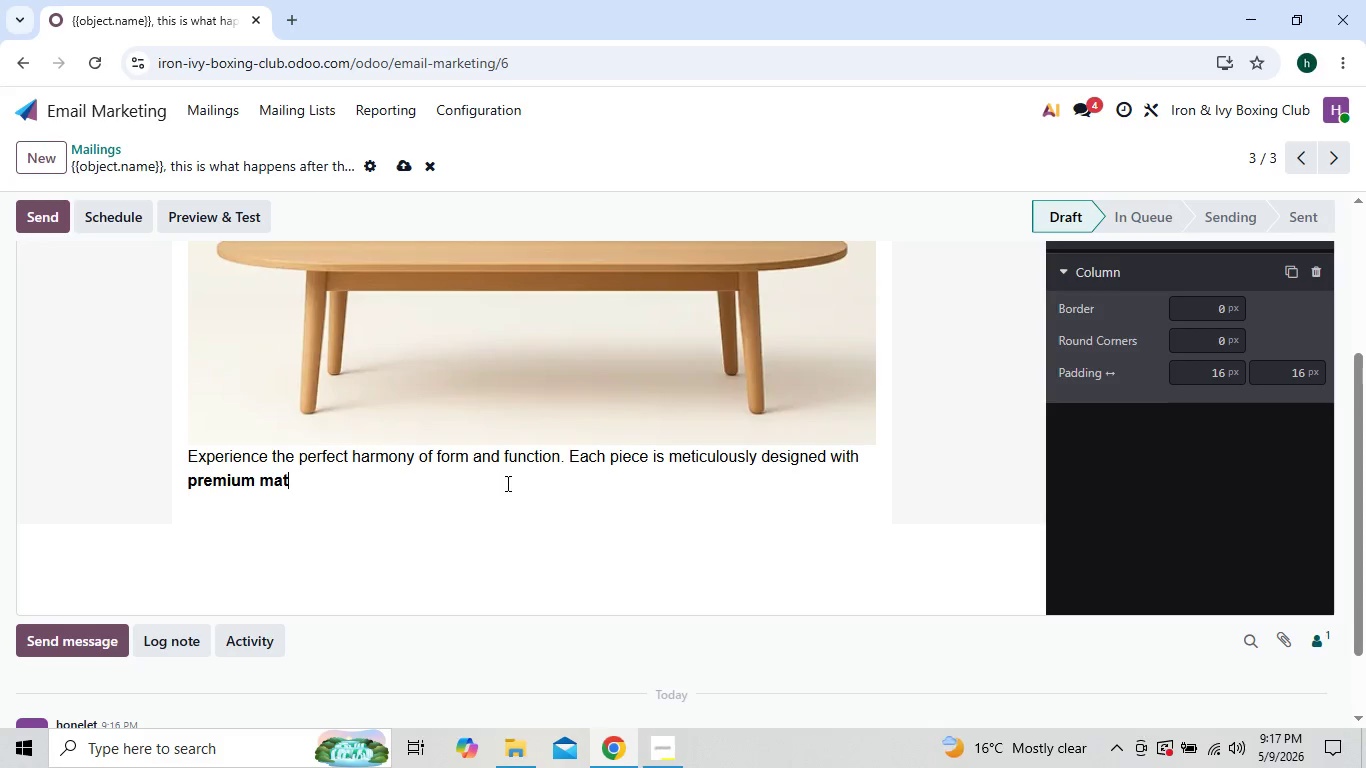 
key(Backspace)
 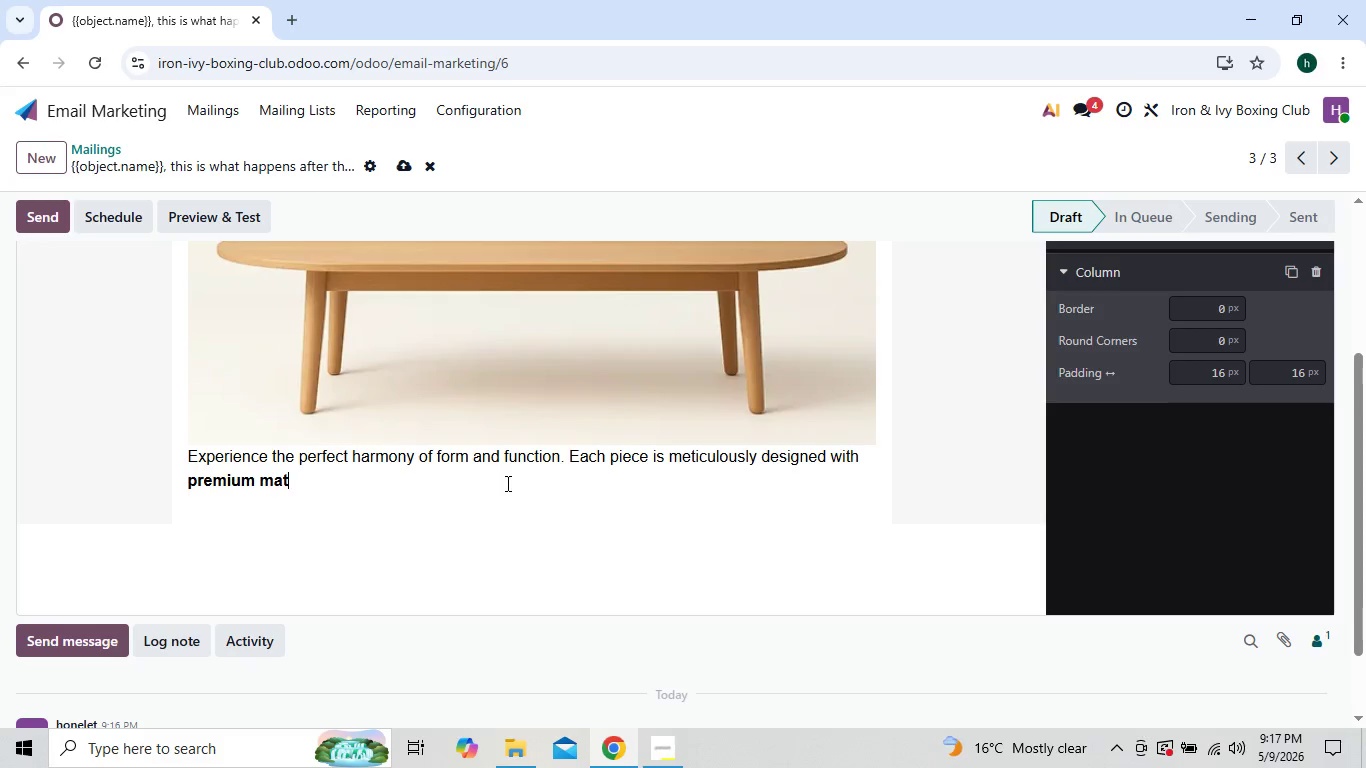 
key(Backspace)
 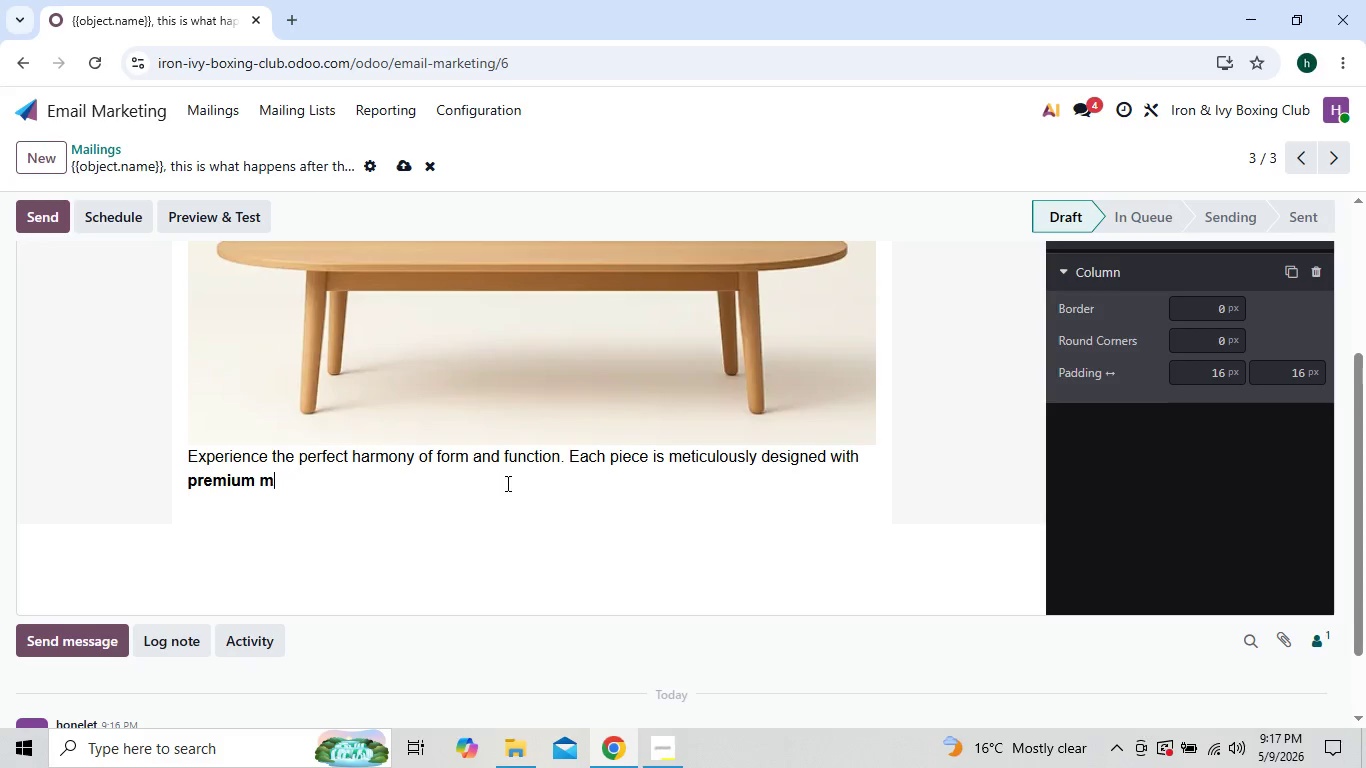 
key(Backspace)
 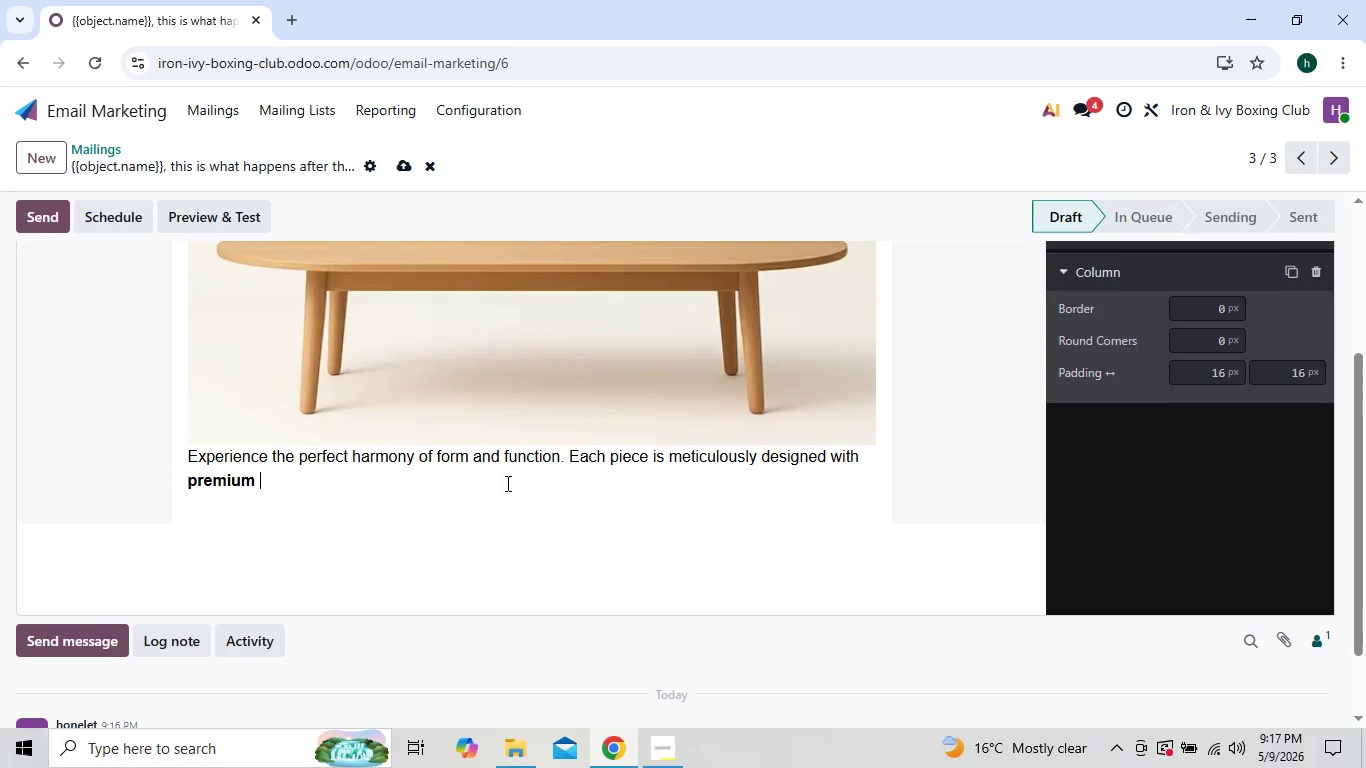 
key(Backspace)
 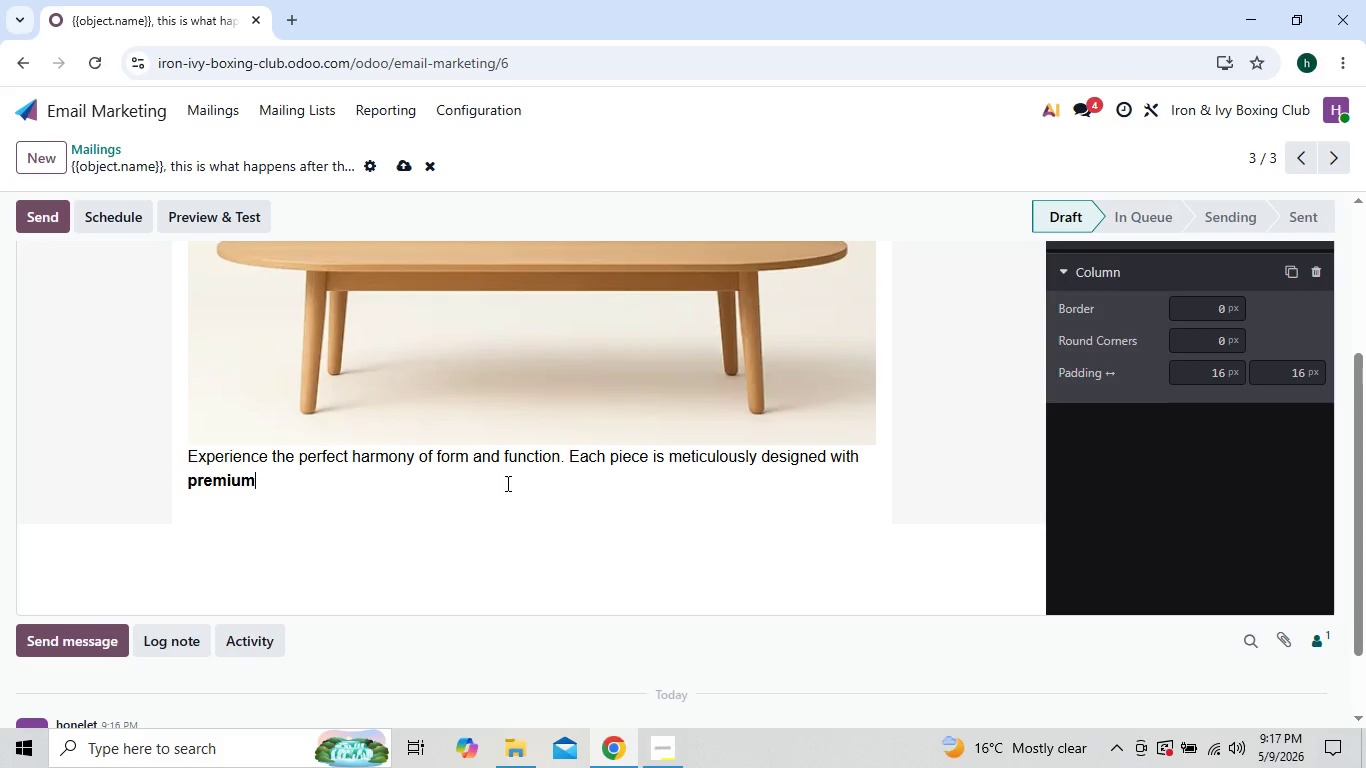 
key(Backspace)
 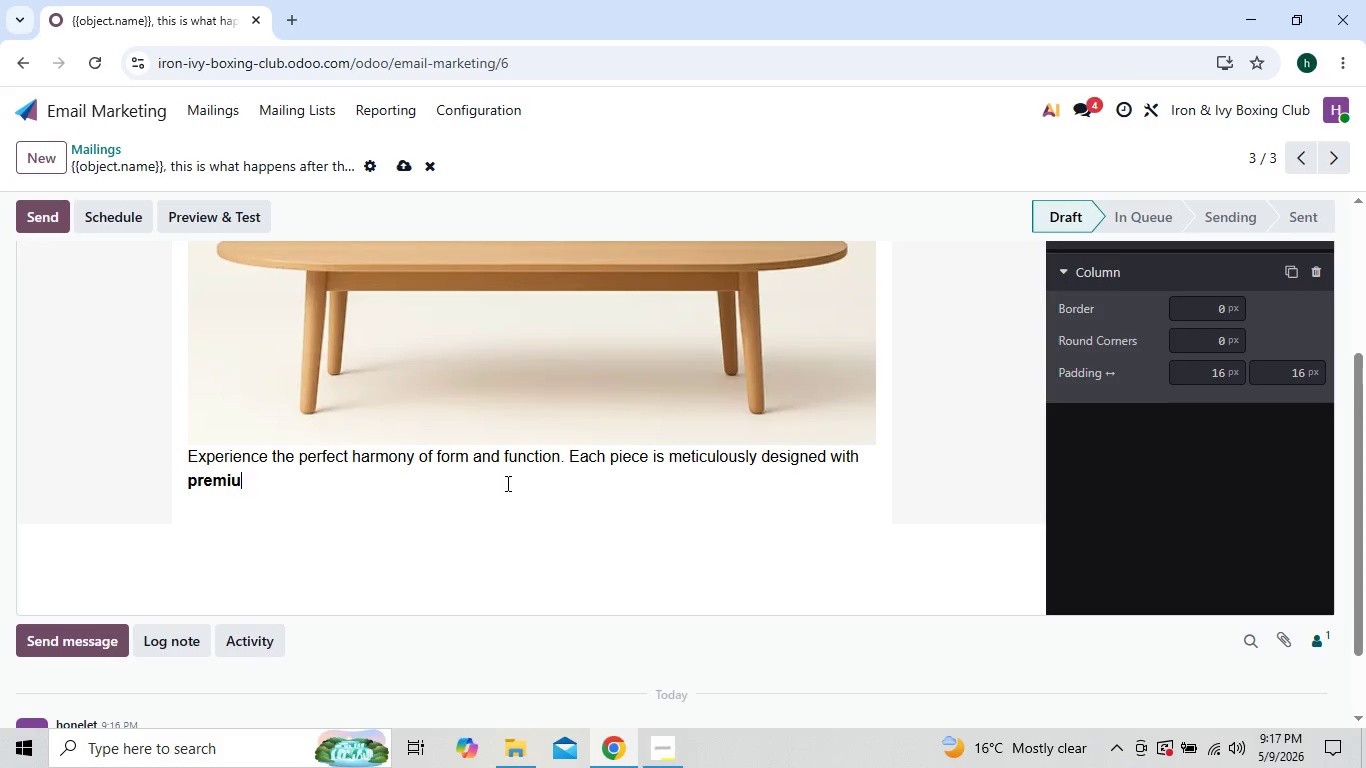 
key(Backspace)
 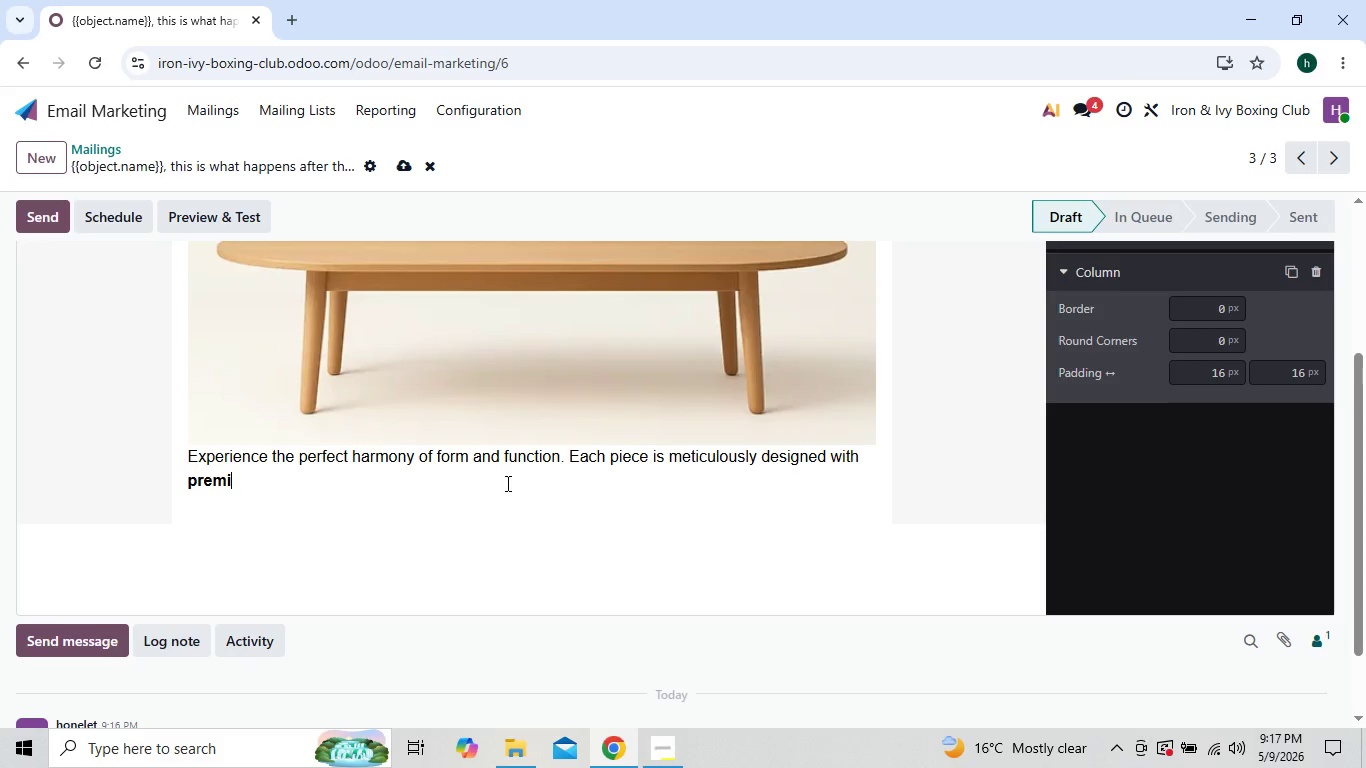 
key(Backspace)
 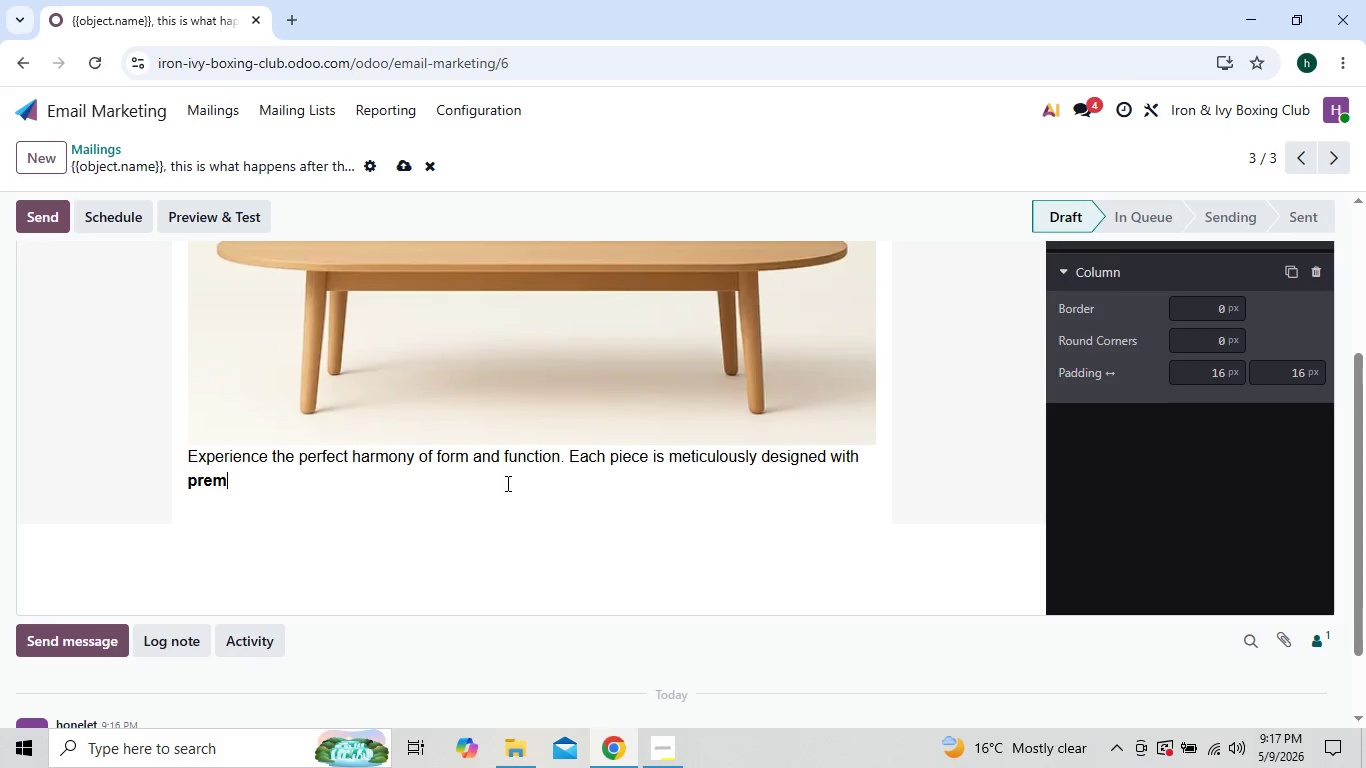 
key(Backspace)
 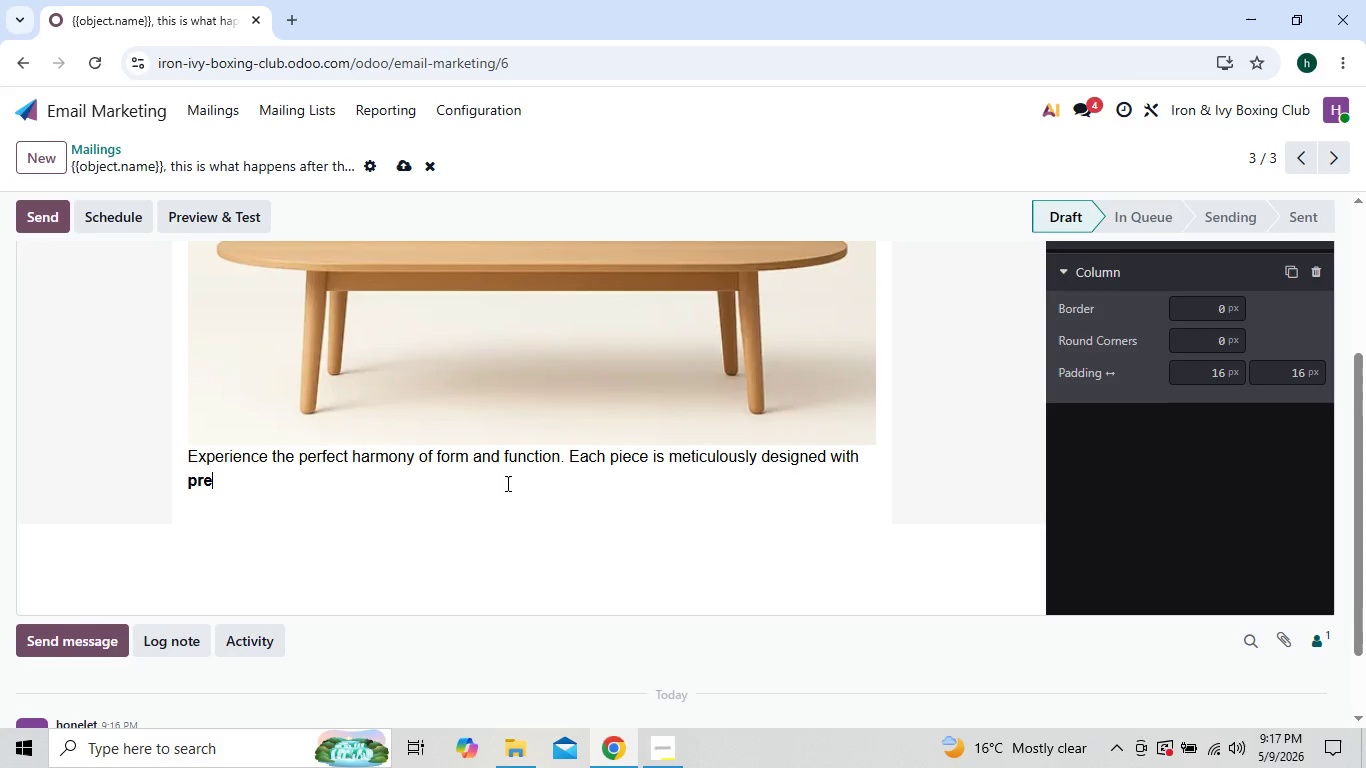 
key(Backspace)
 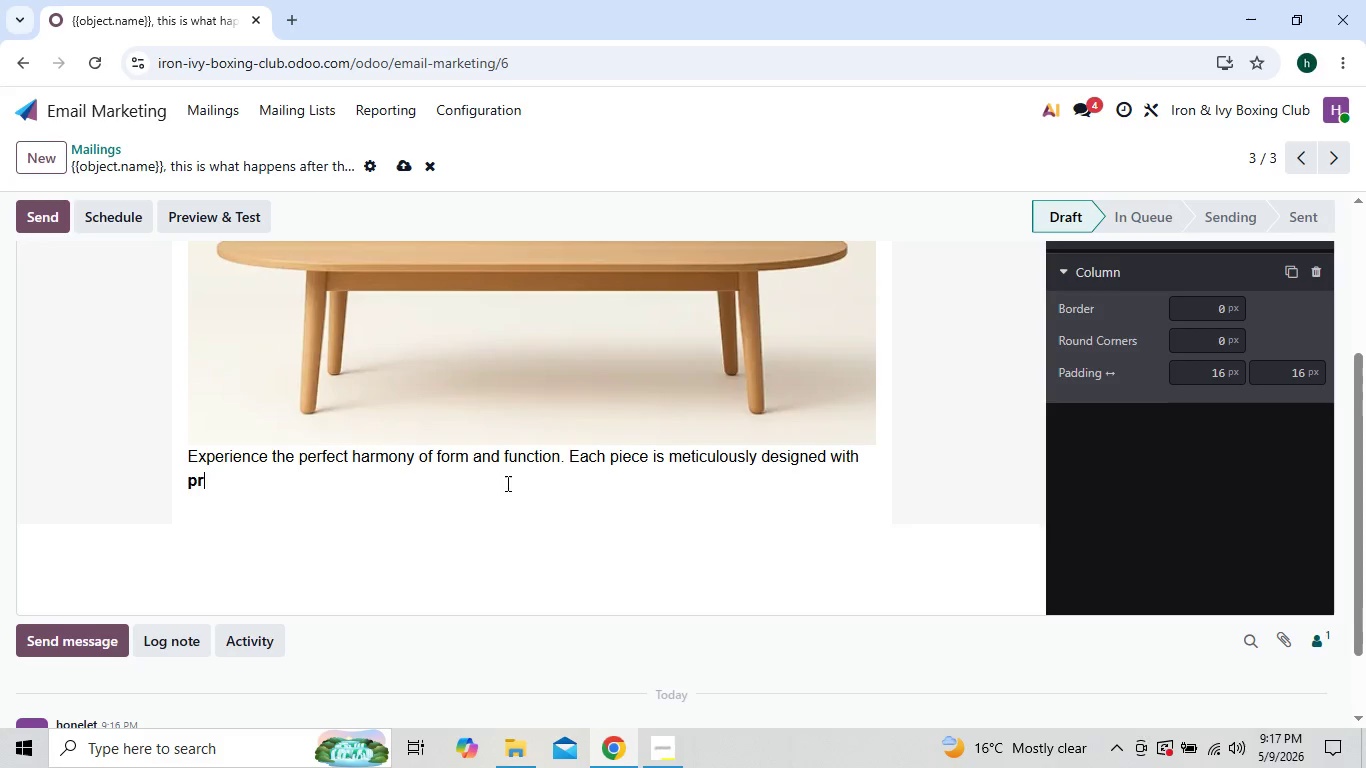 
key(Backspace)
 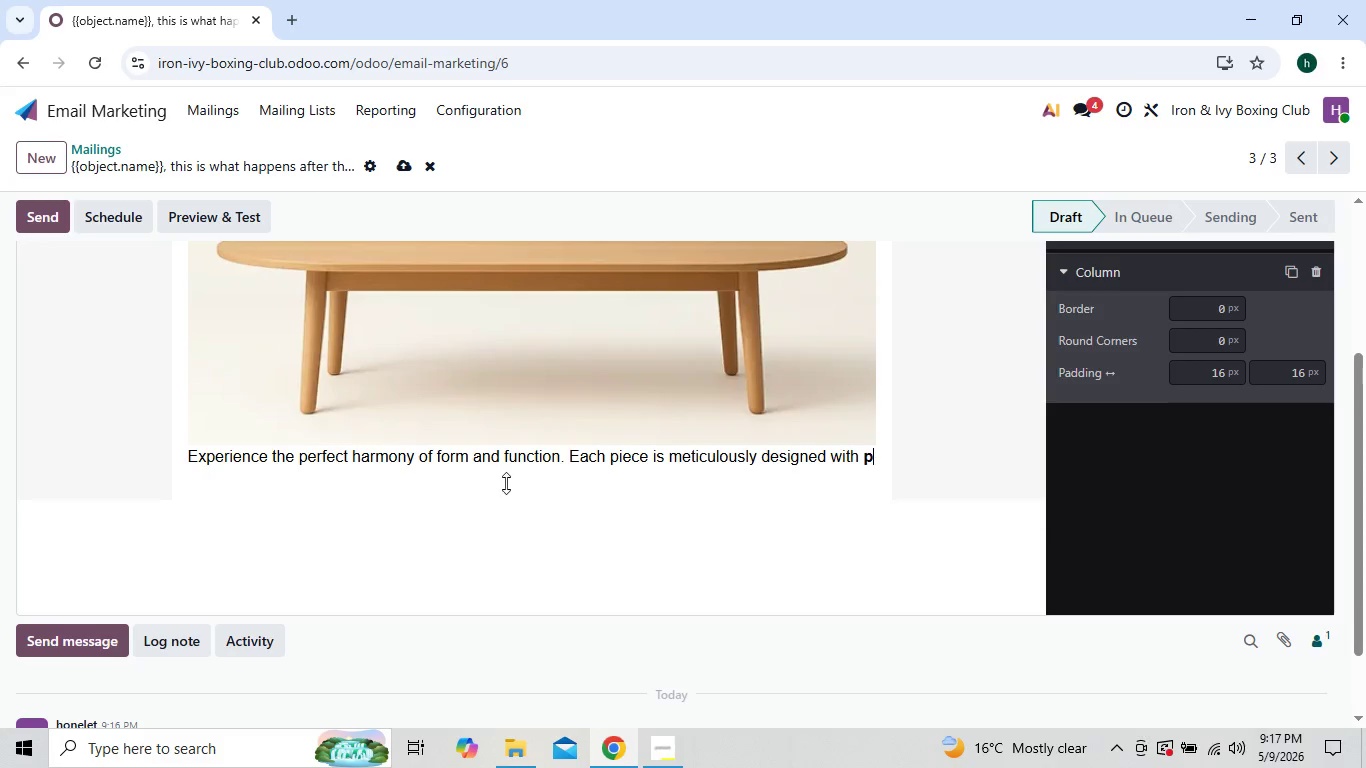 
key(Backspace)
 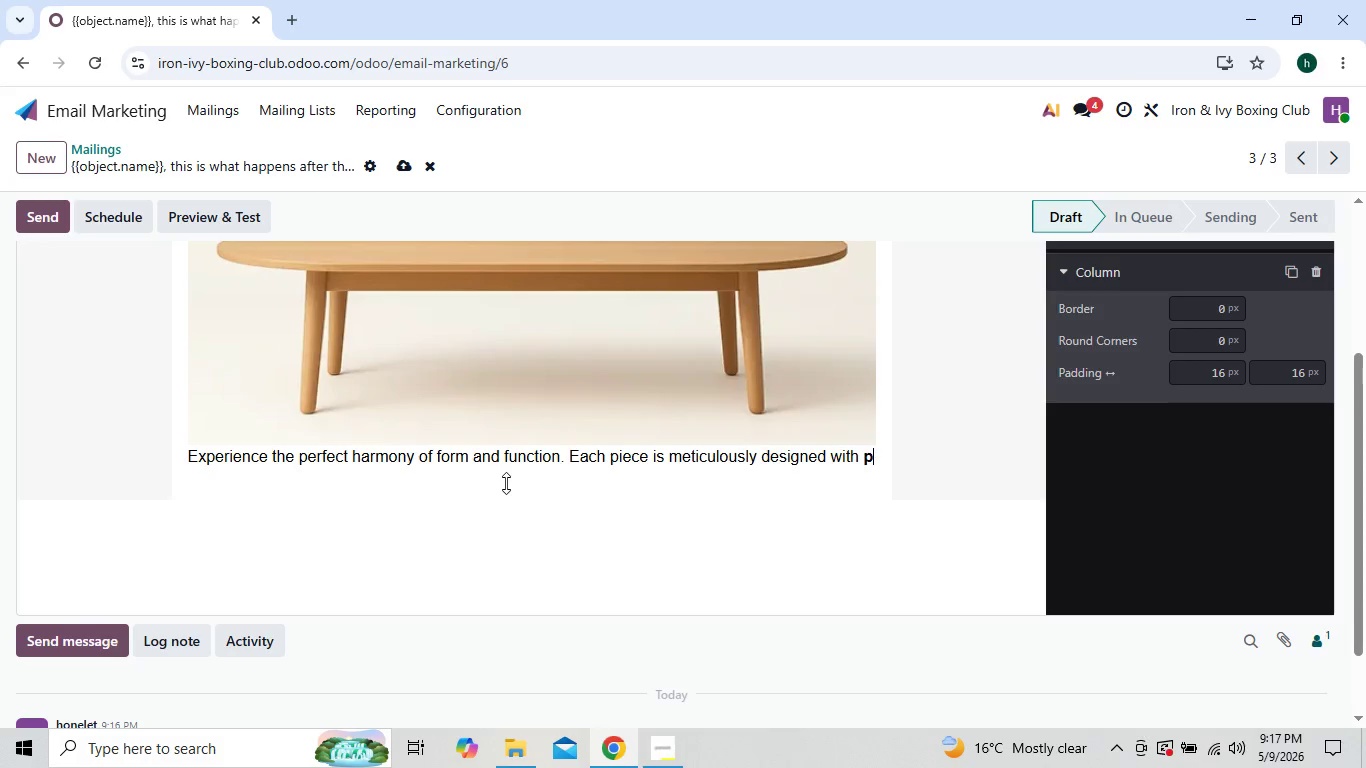 
key(Backspace)
 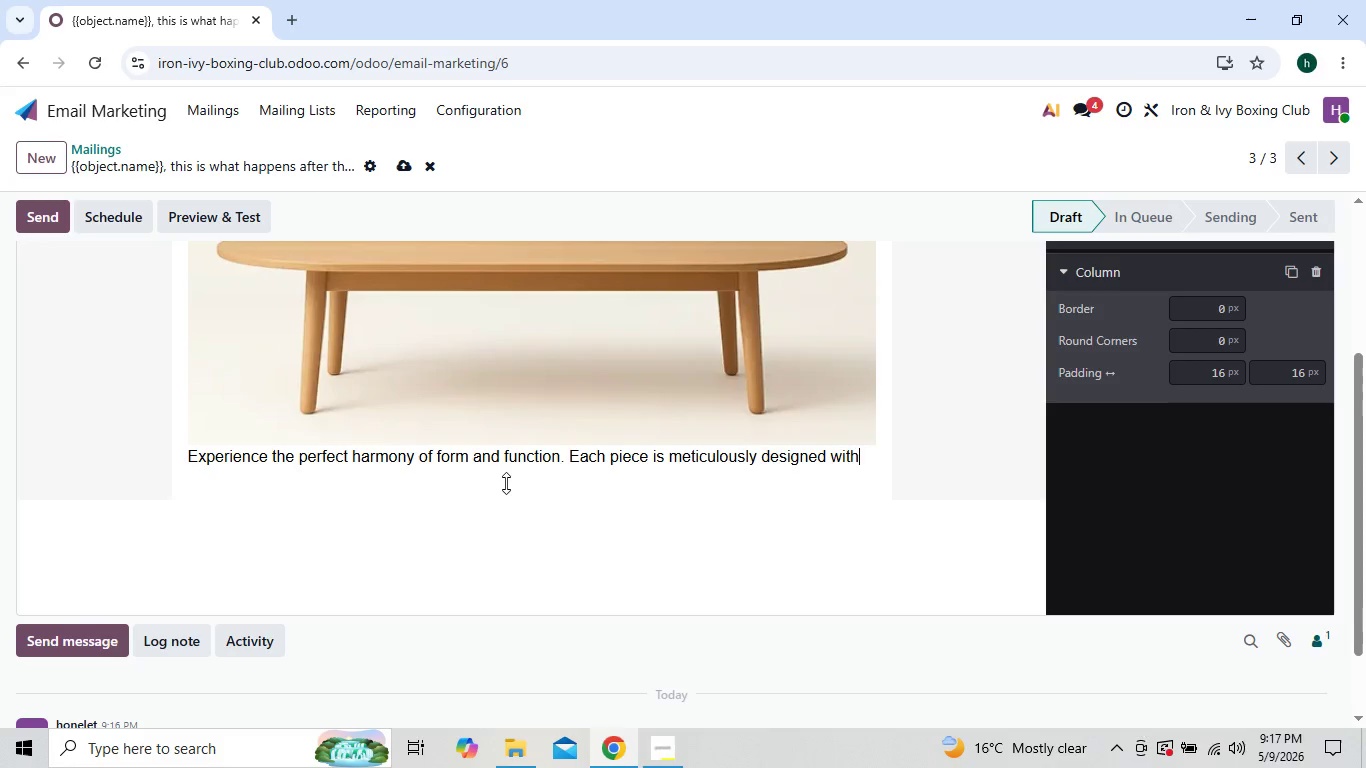 
key(Backspace)
 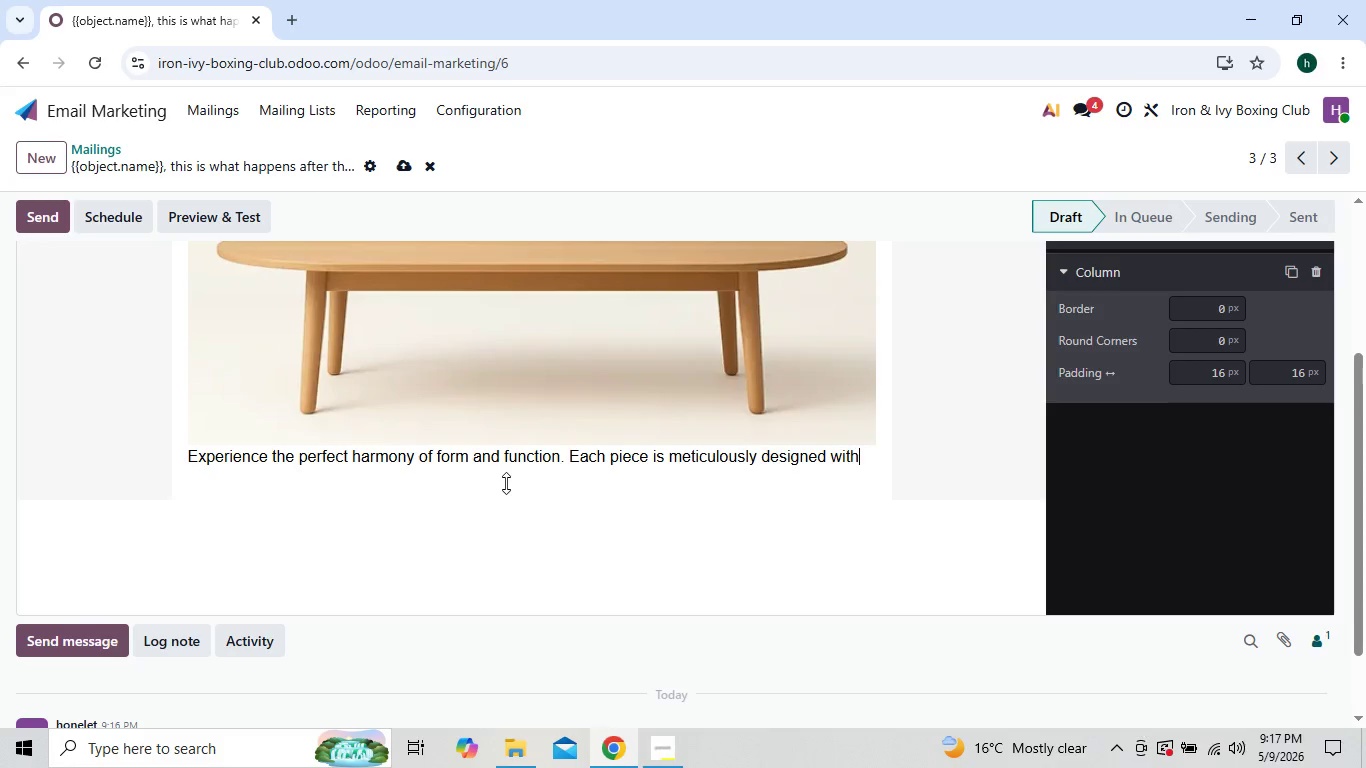 
key(Backspace)
 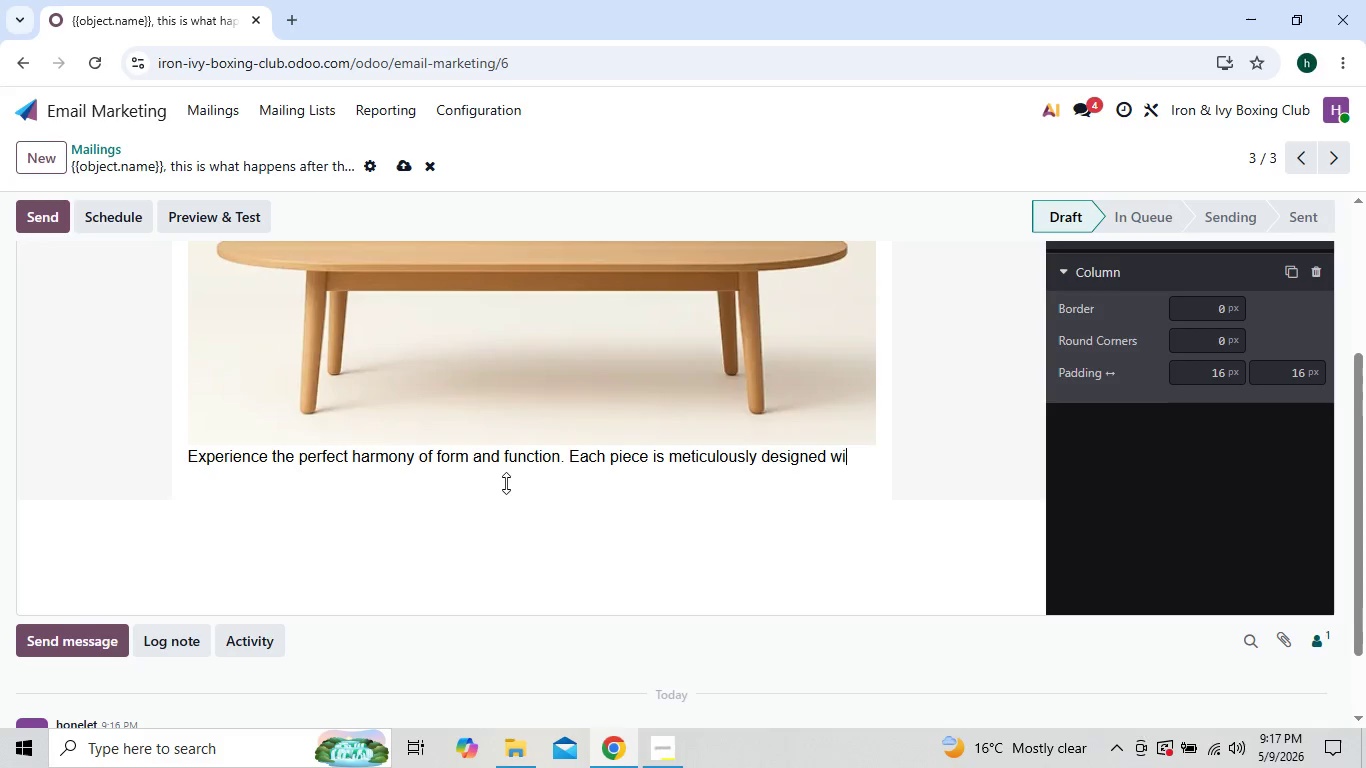 
key(Backspace)
 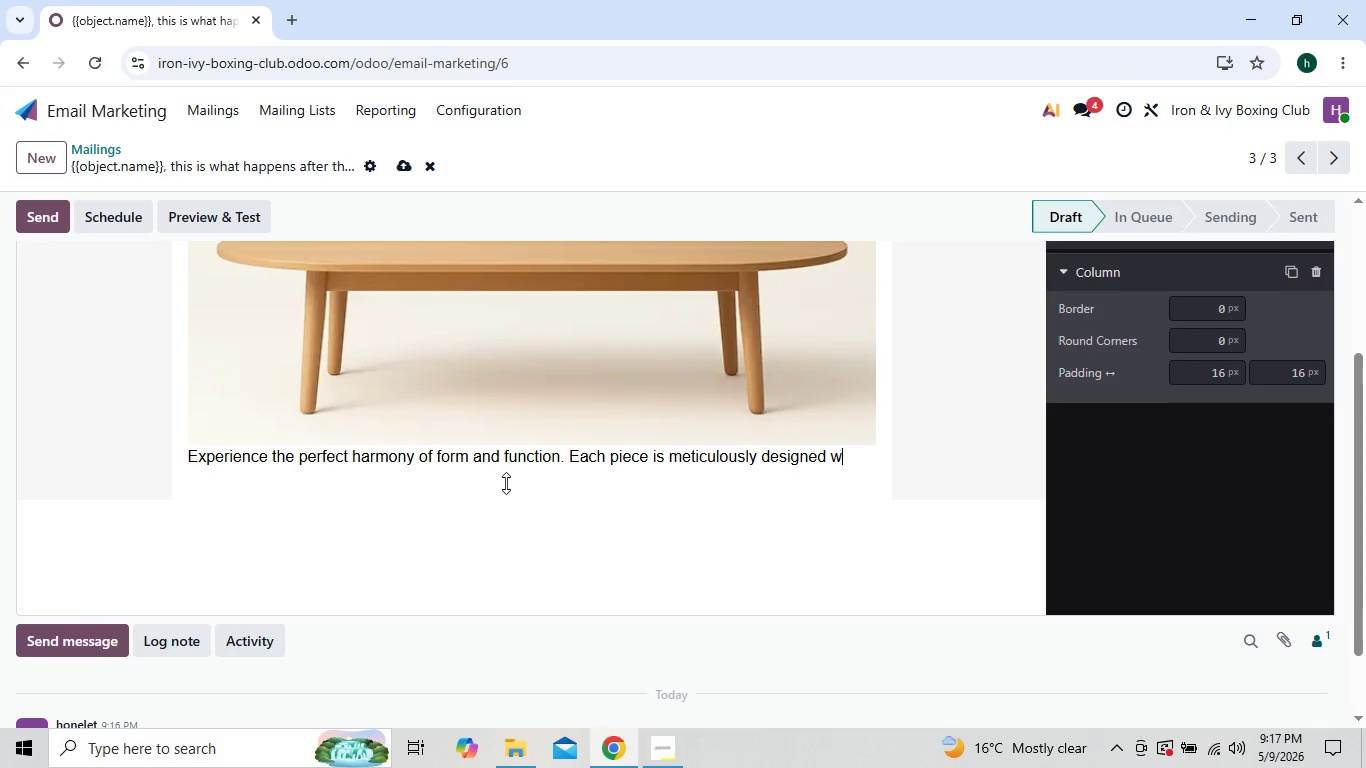 
key(Backspace)
 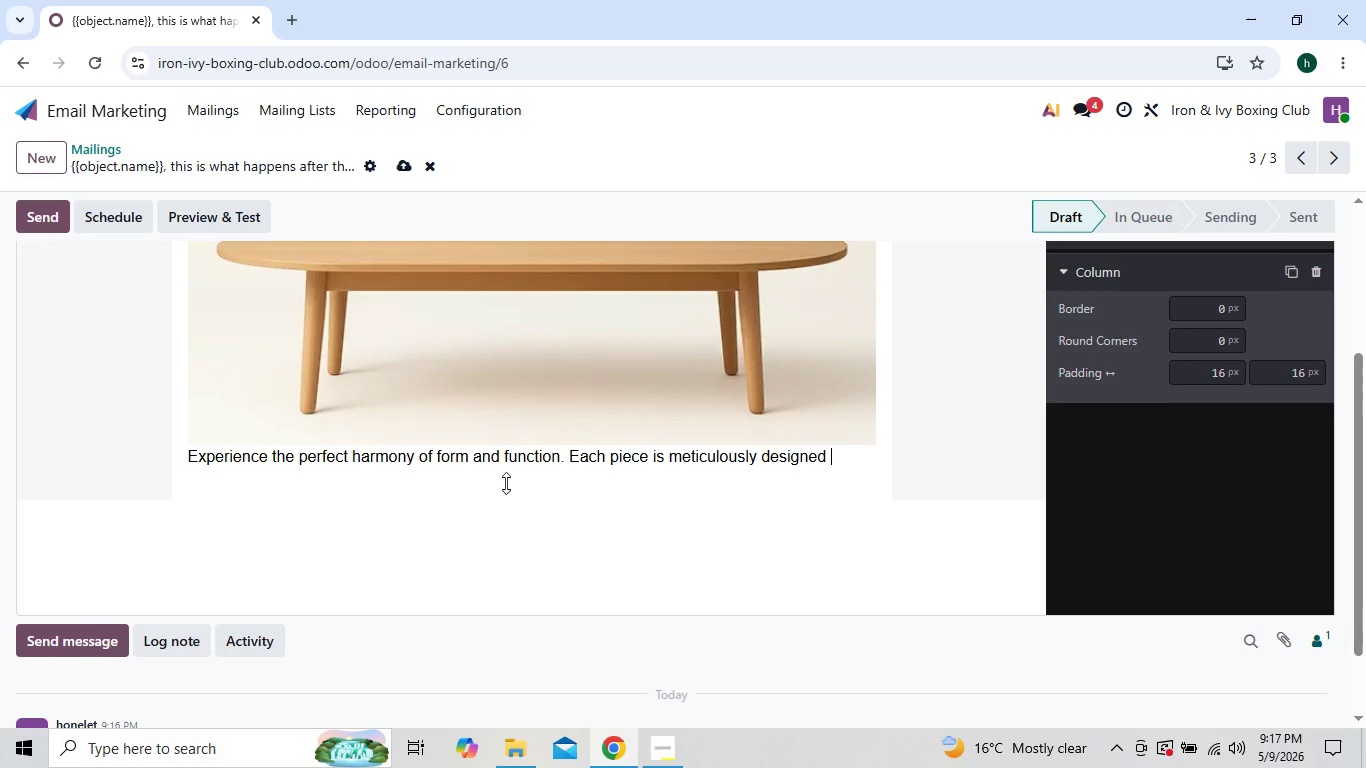 
key(Backspace)
 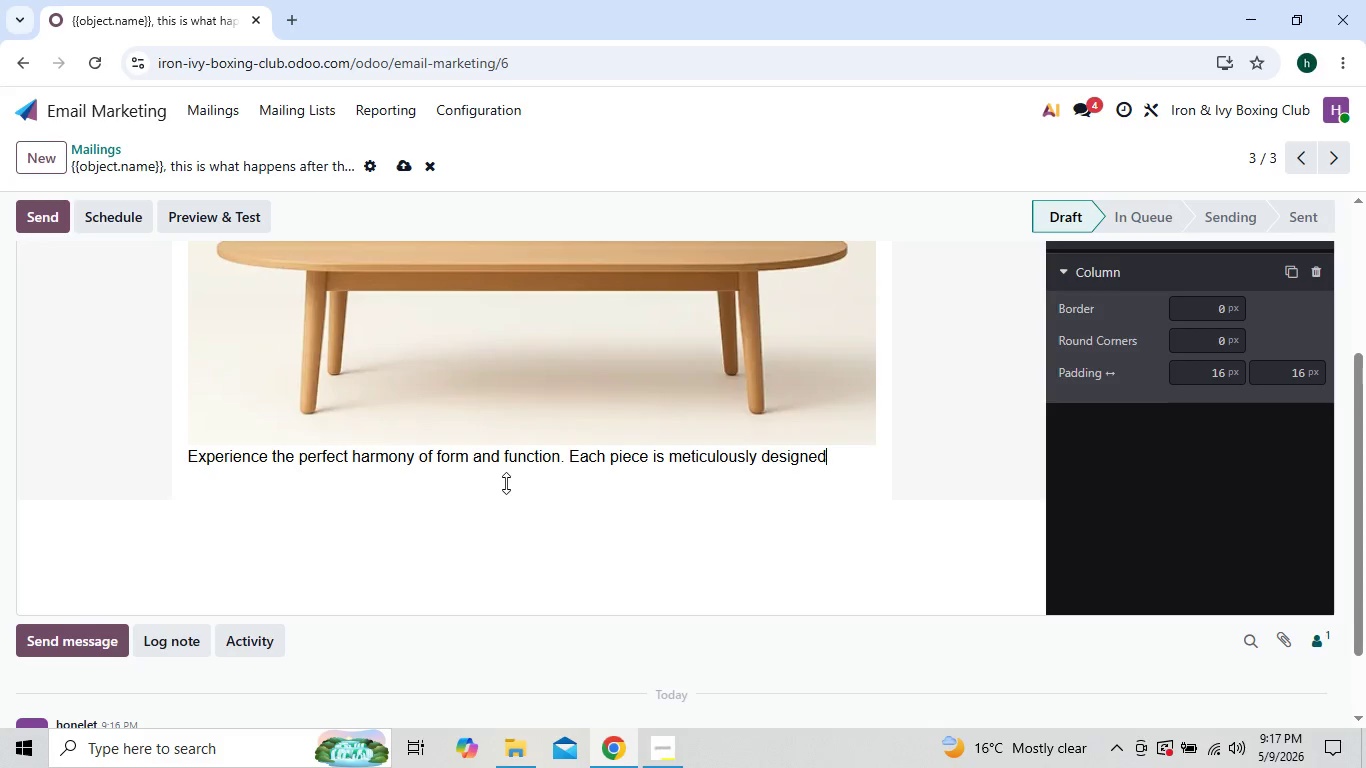 
key(Backspace)
 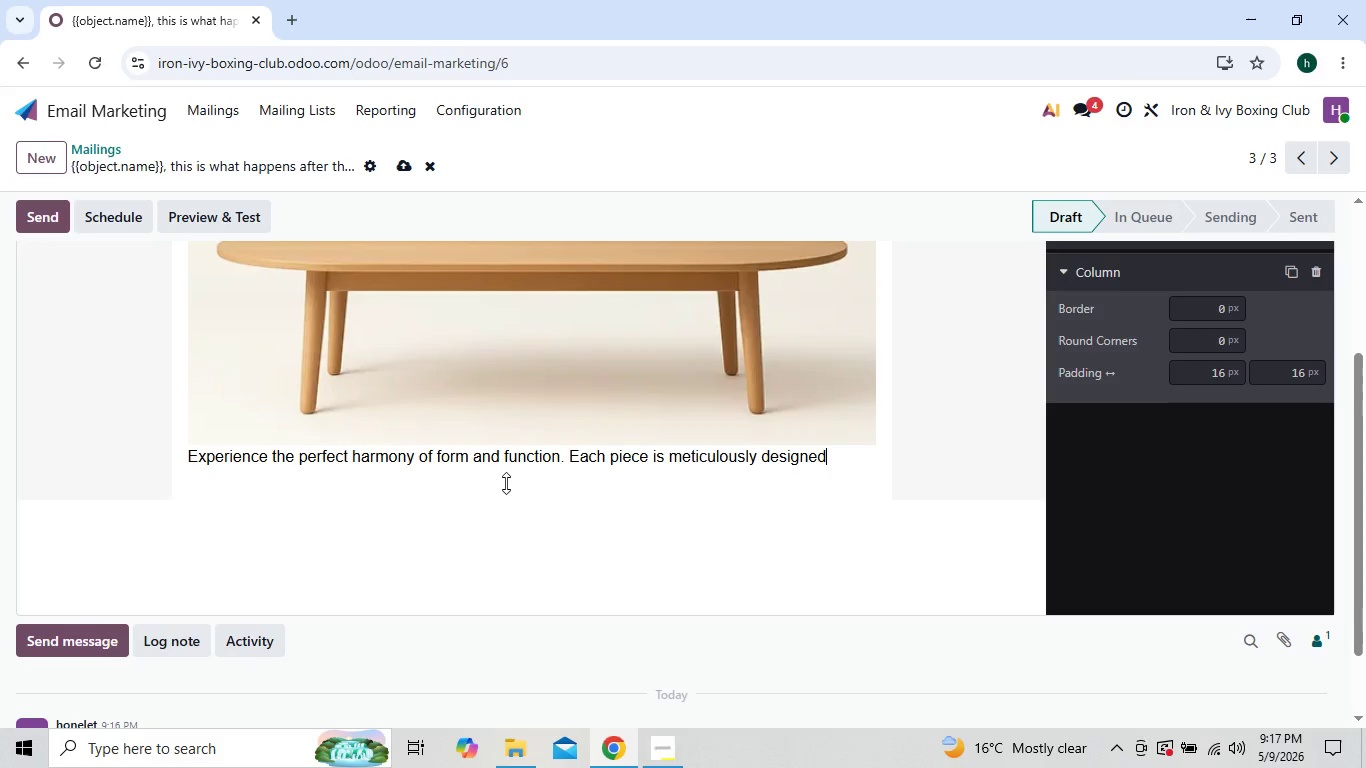 
key(Backspace)
 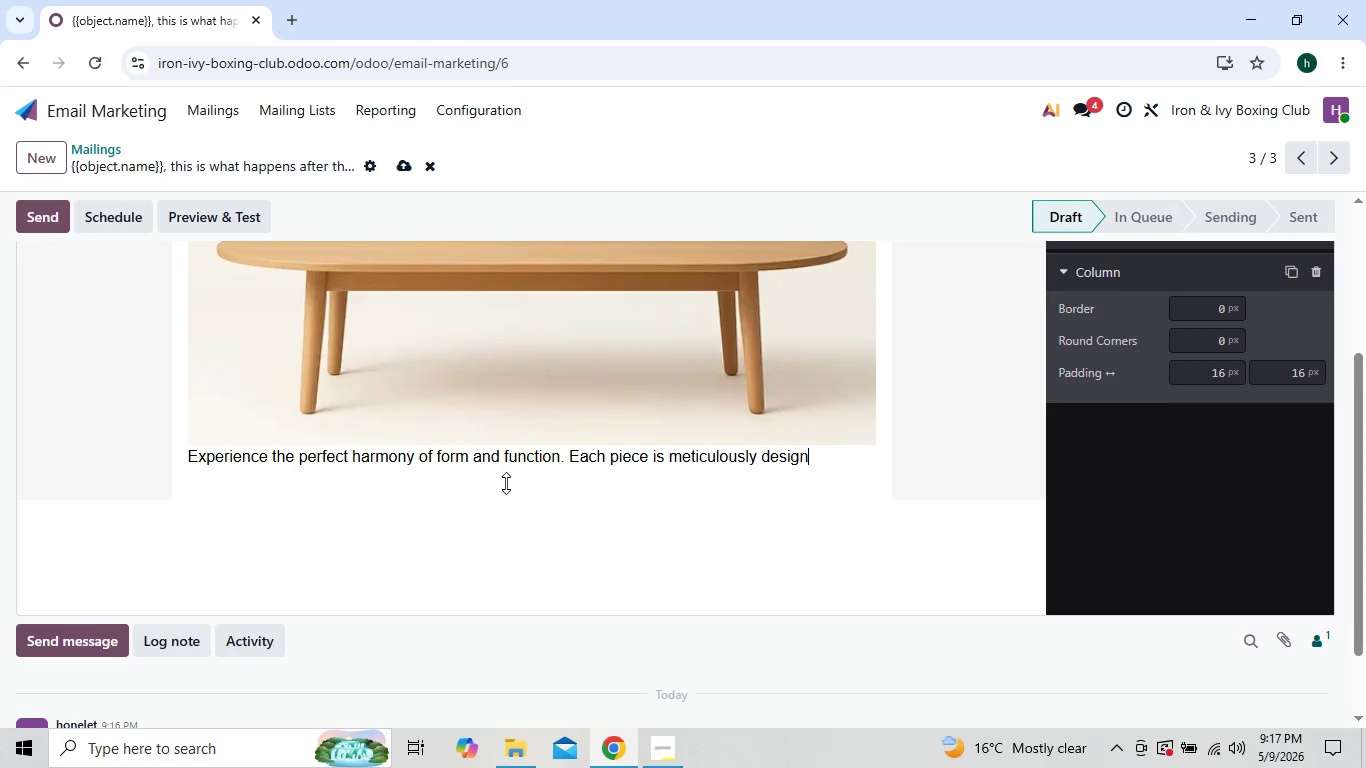 
key(Backspace)
 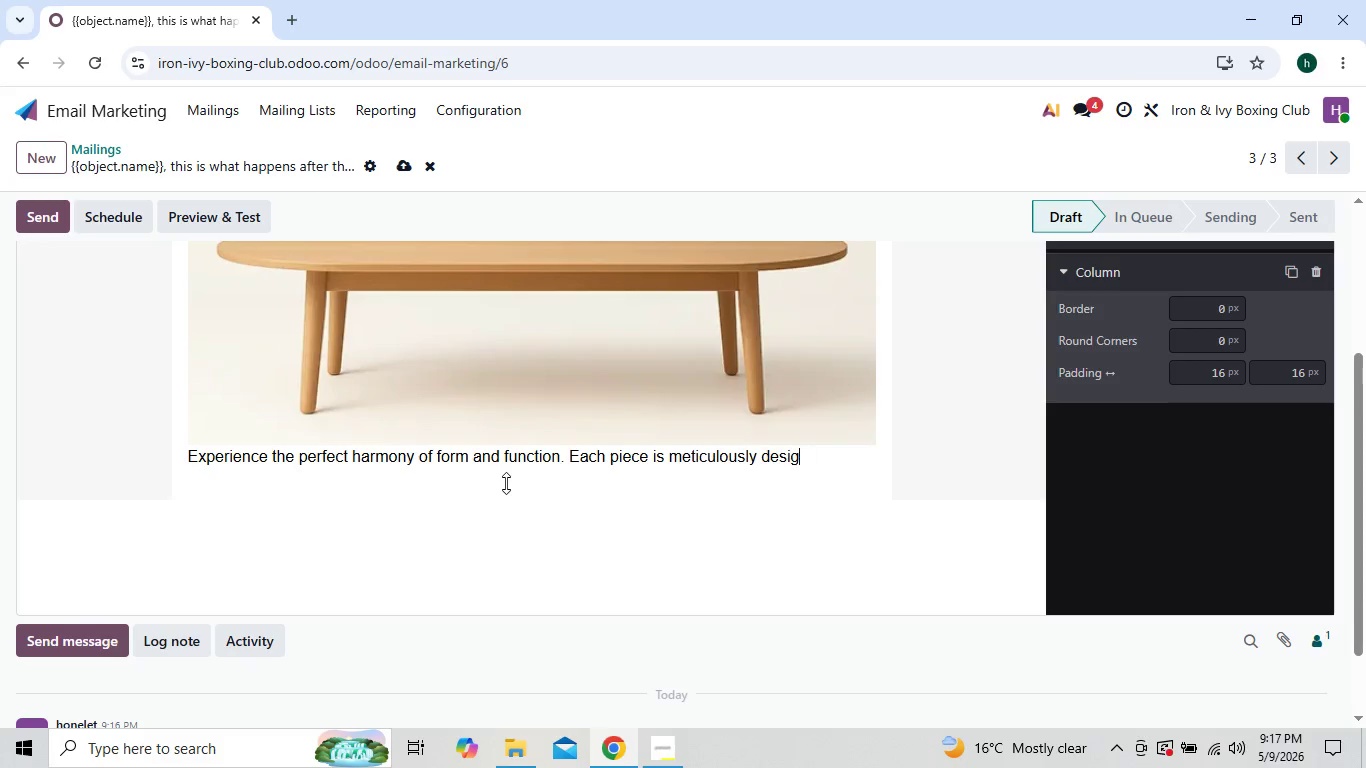 
key(Backspace)
 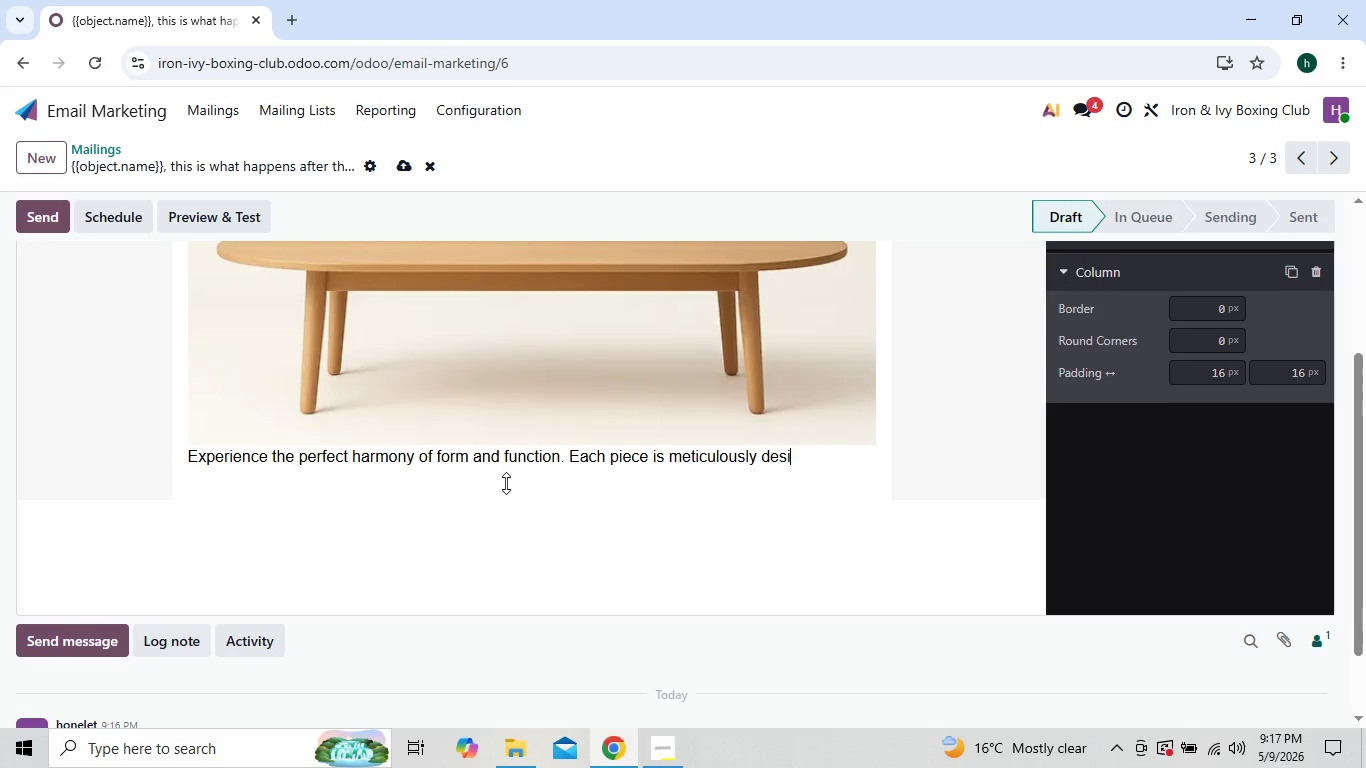 
key(Backspace)
 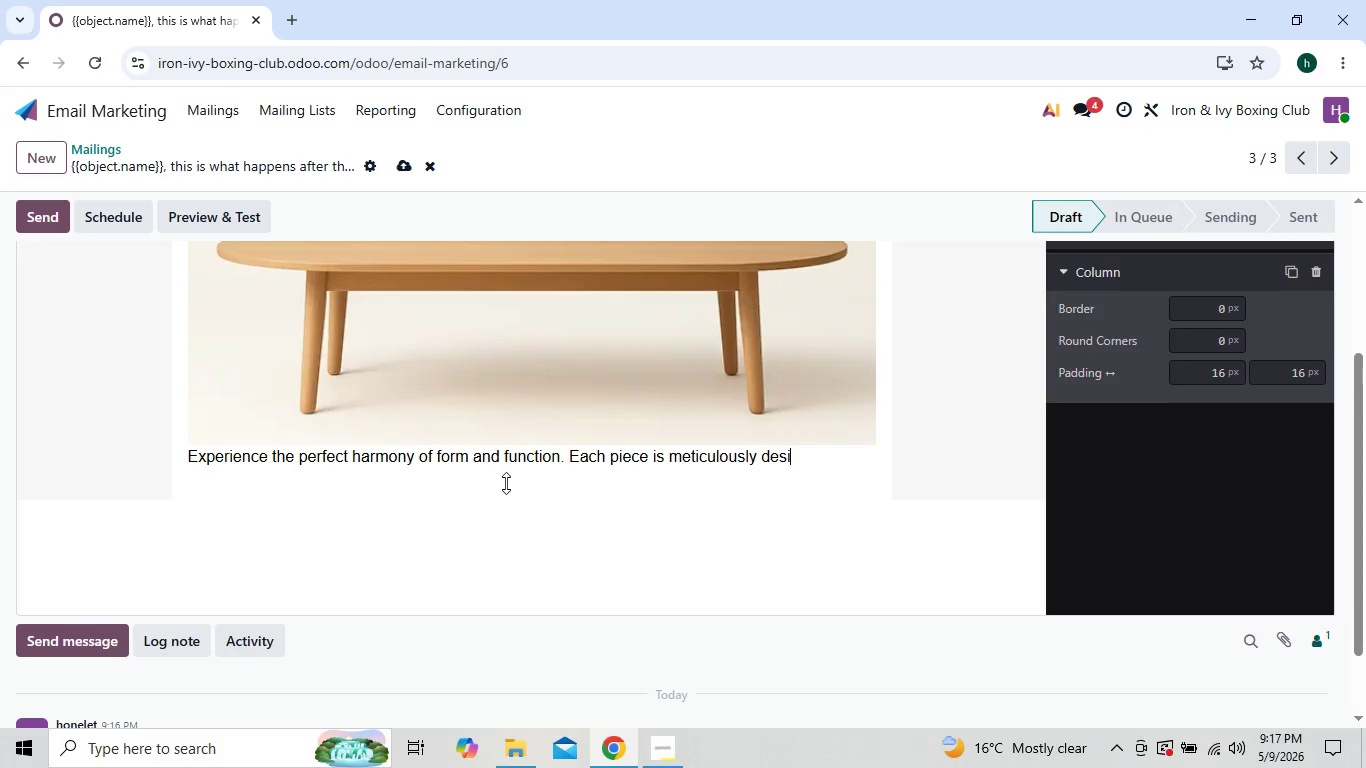 
key(Backspace)
 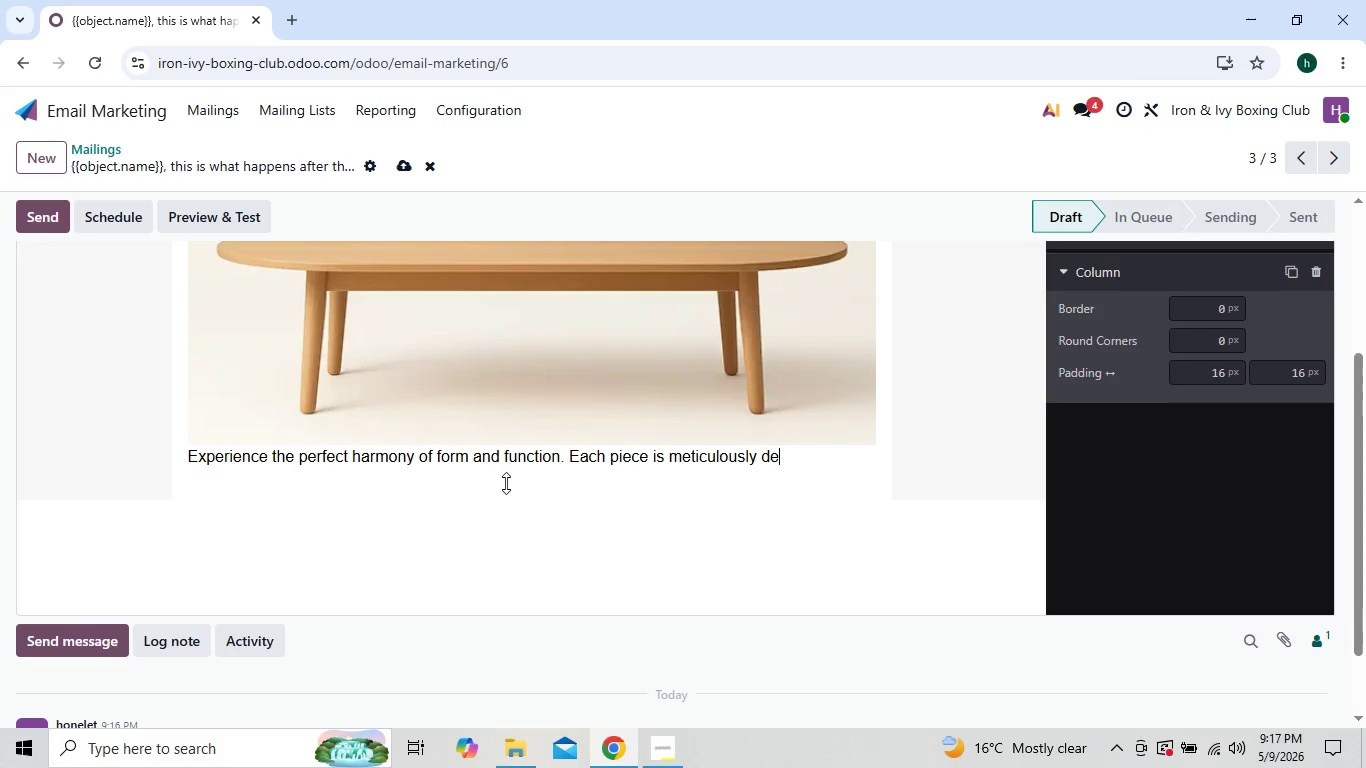 
key(Backspace)
 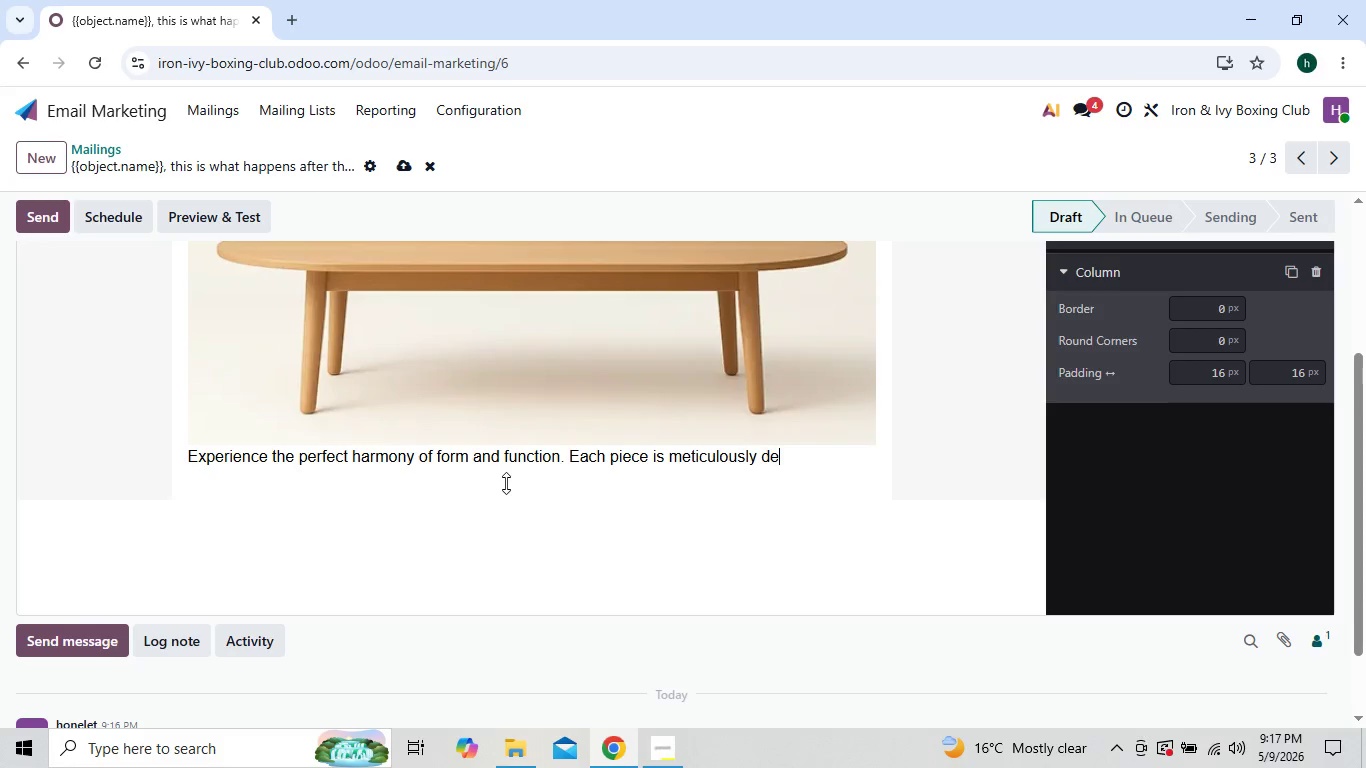 
key(Backspace)
 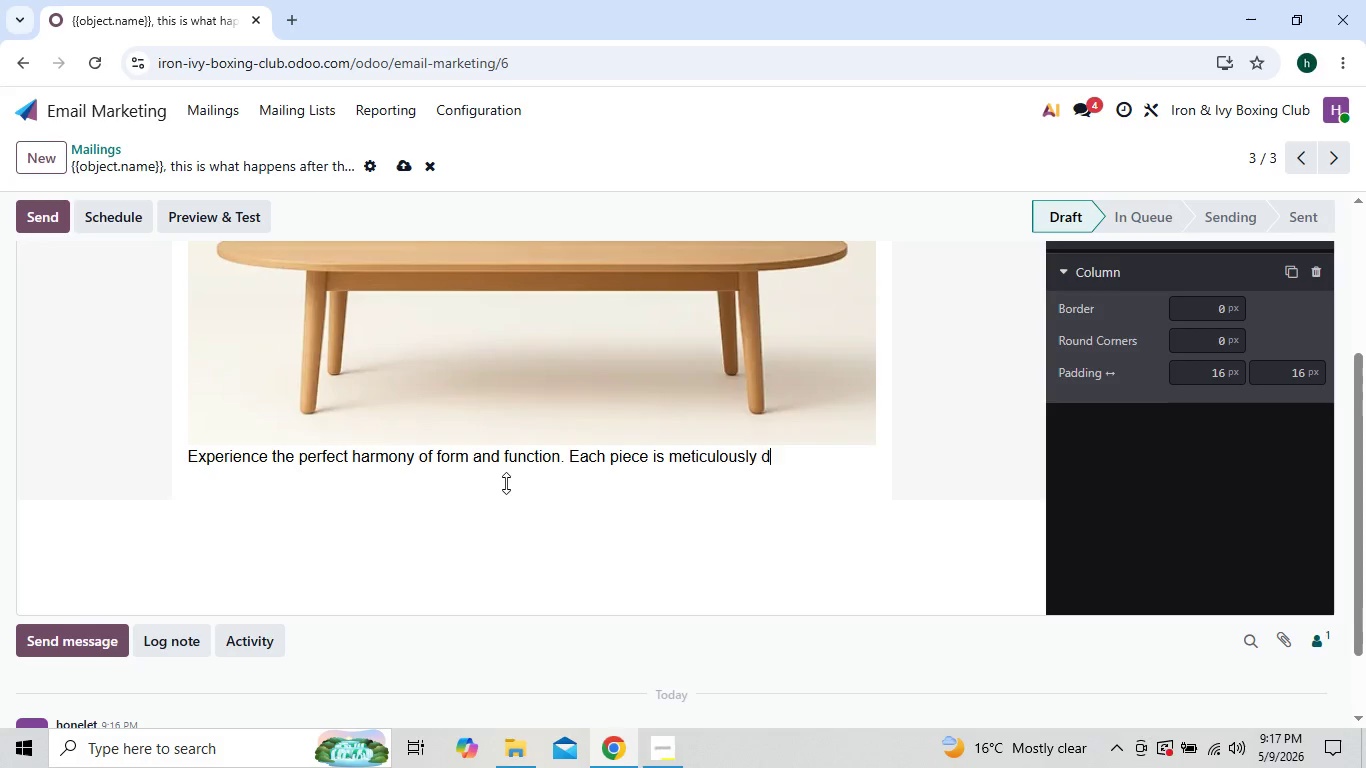 
key(Backspace)
 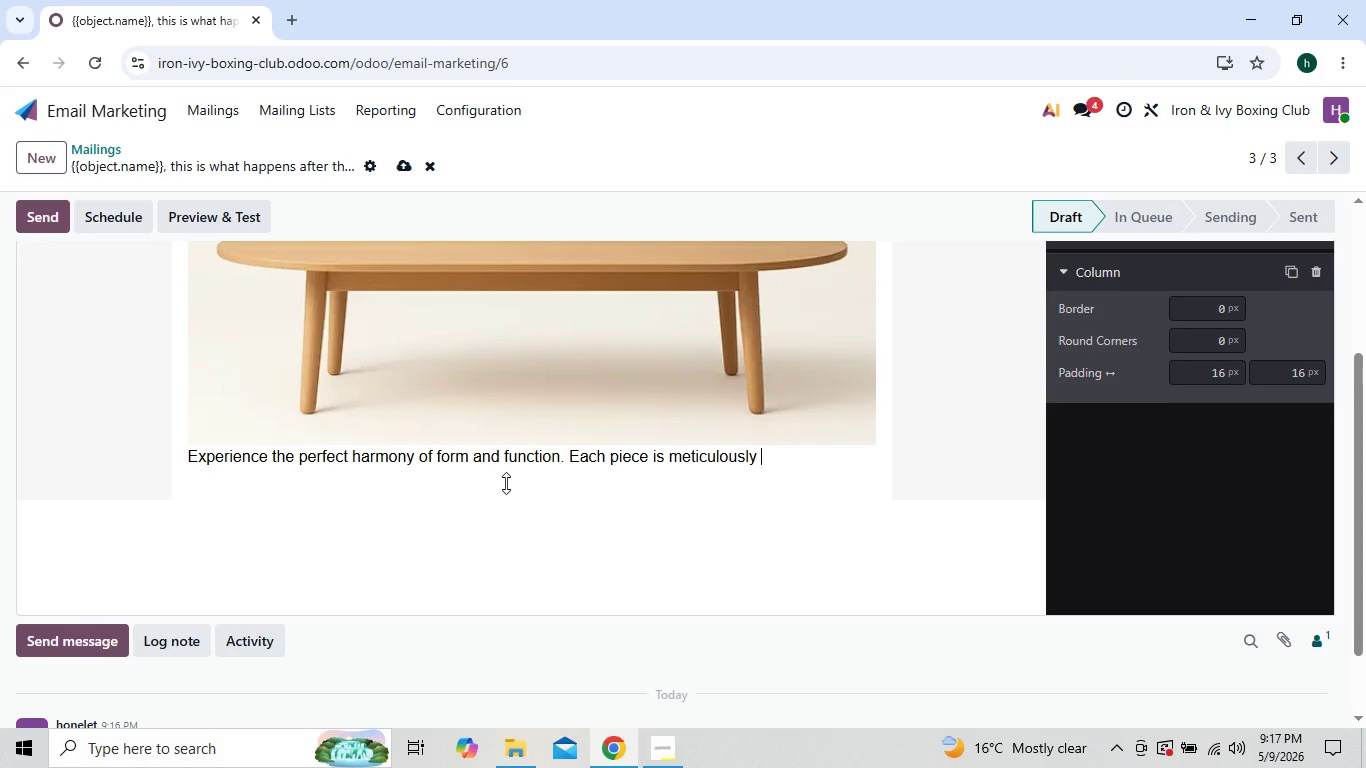 
key(Backspace)
 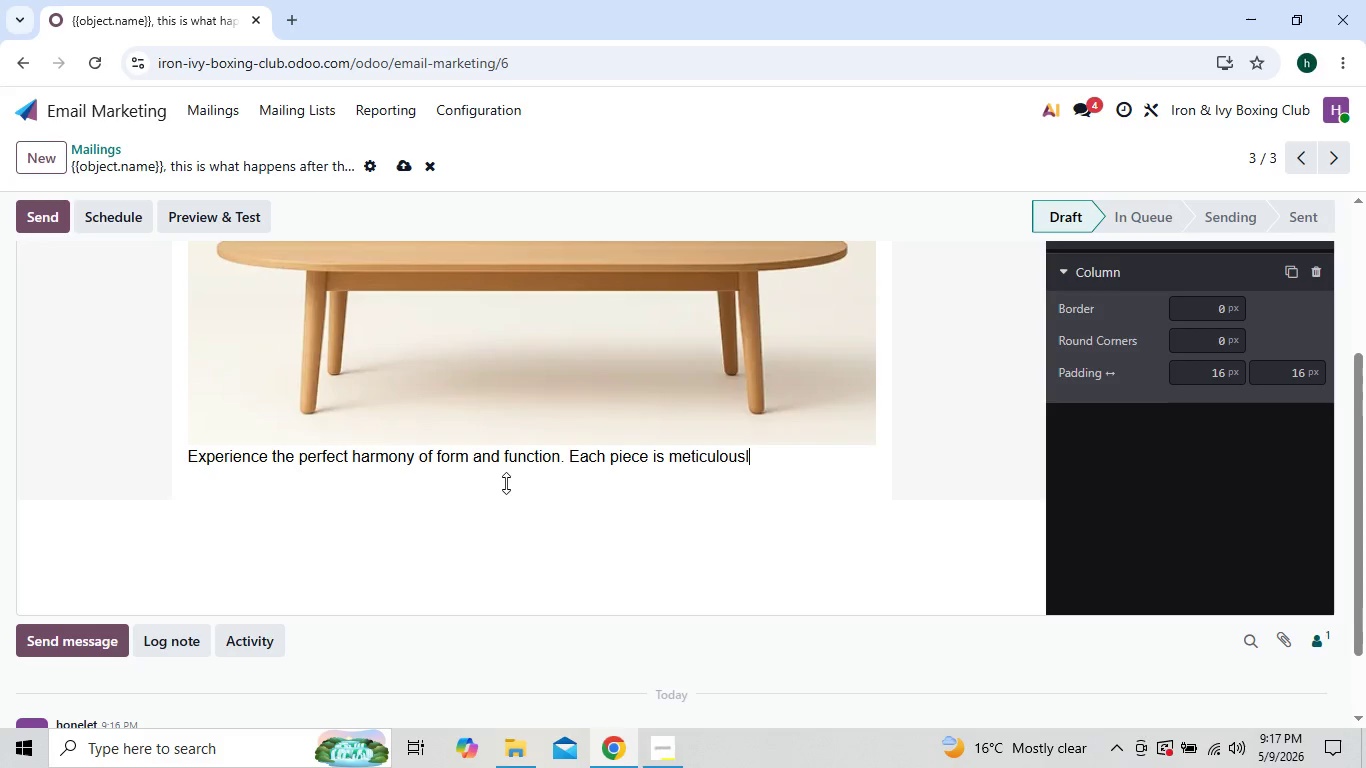 
key(Backspace)
 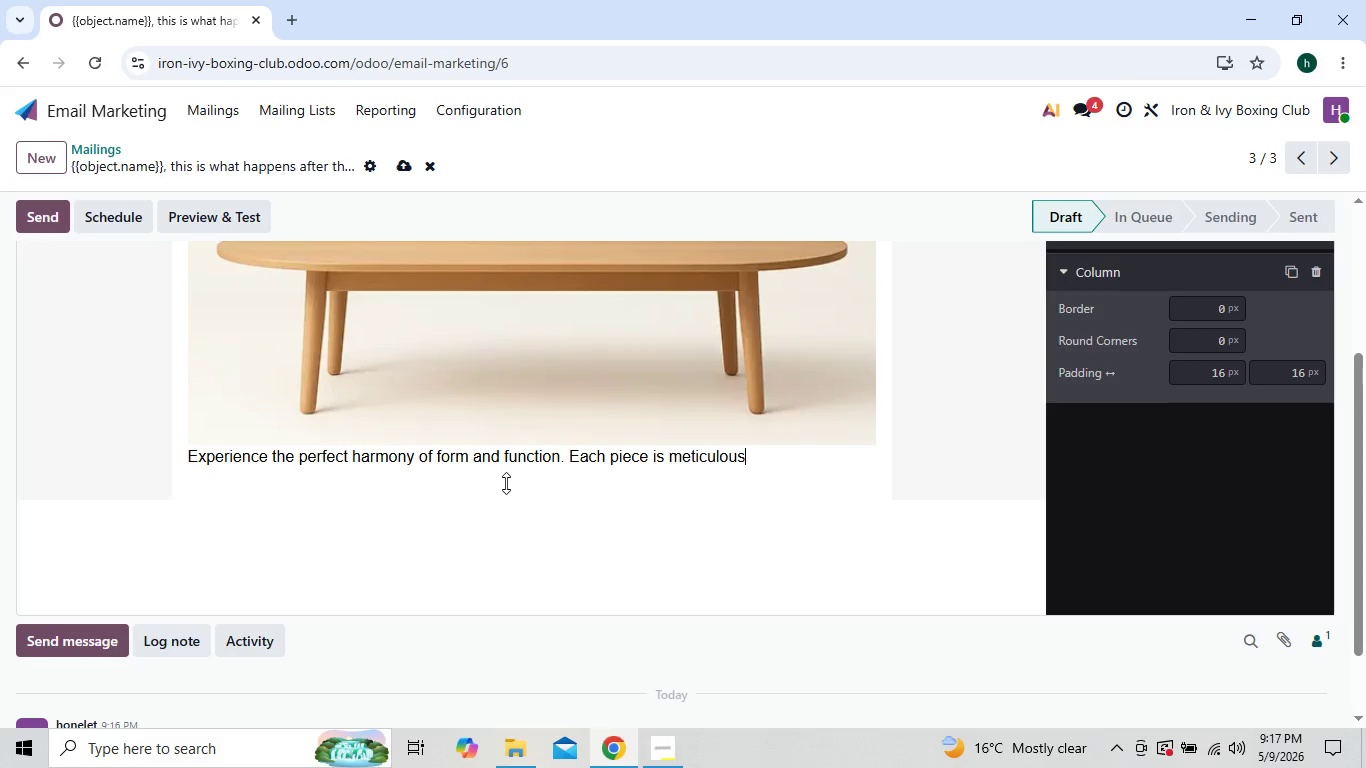 
key(Backspace)
 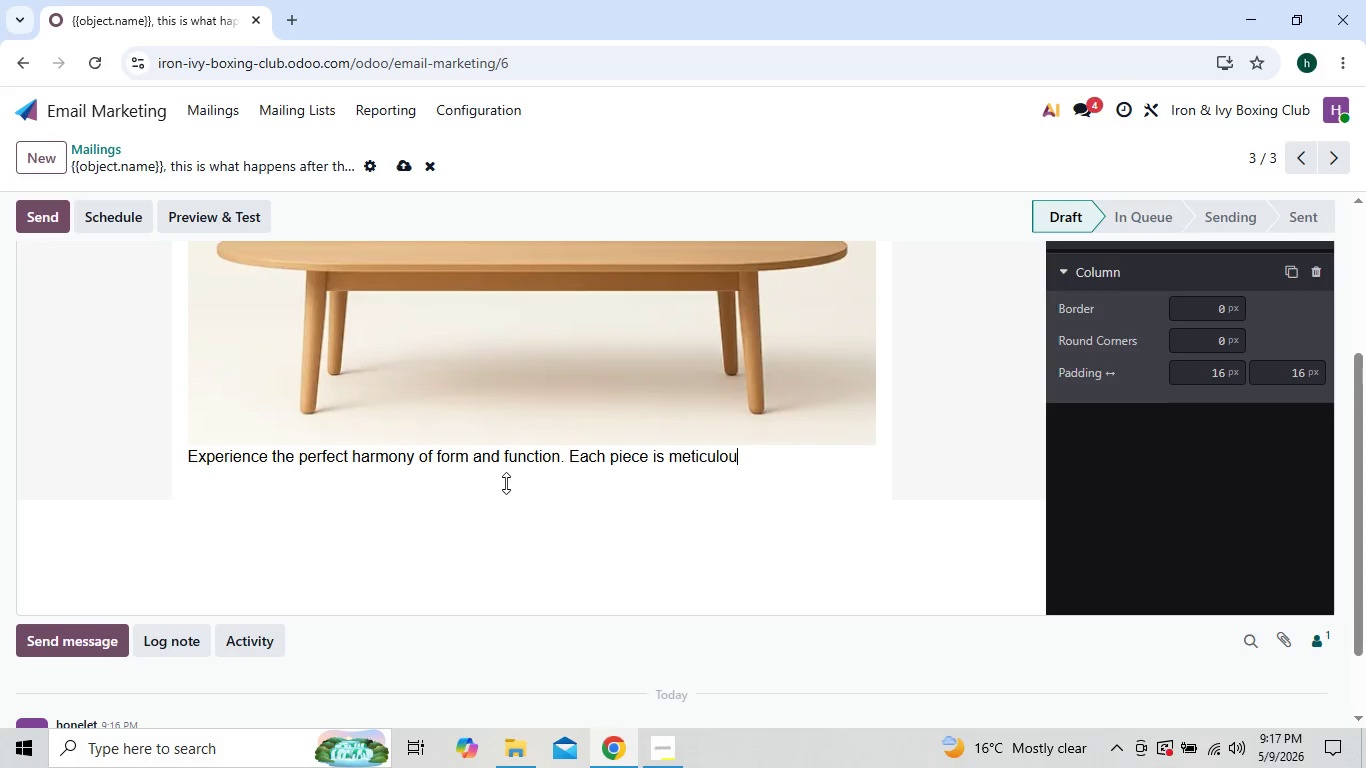 
key(Backspace)
 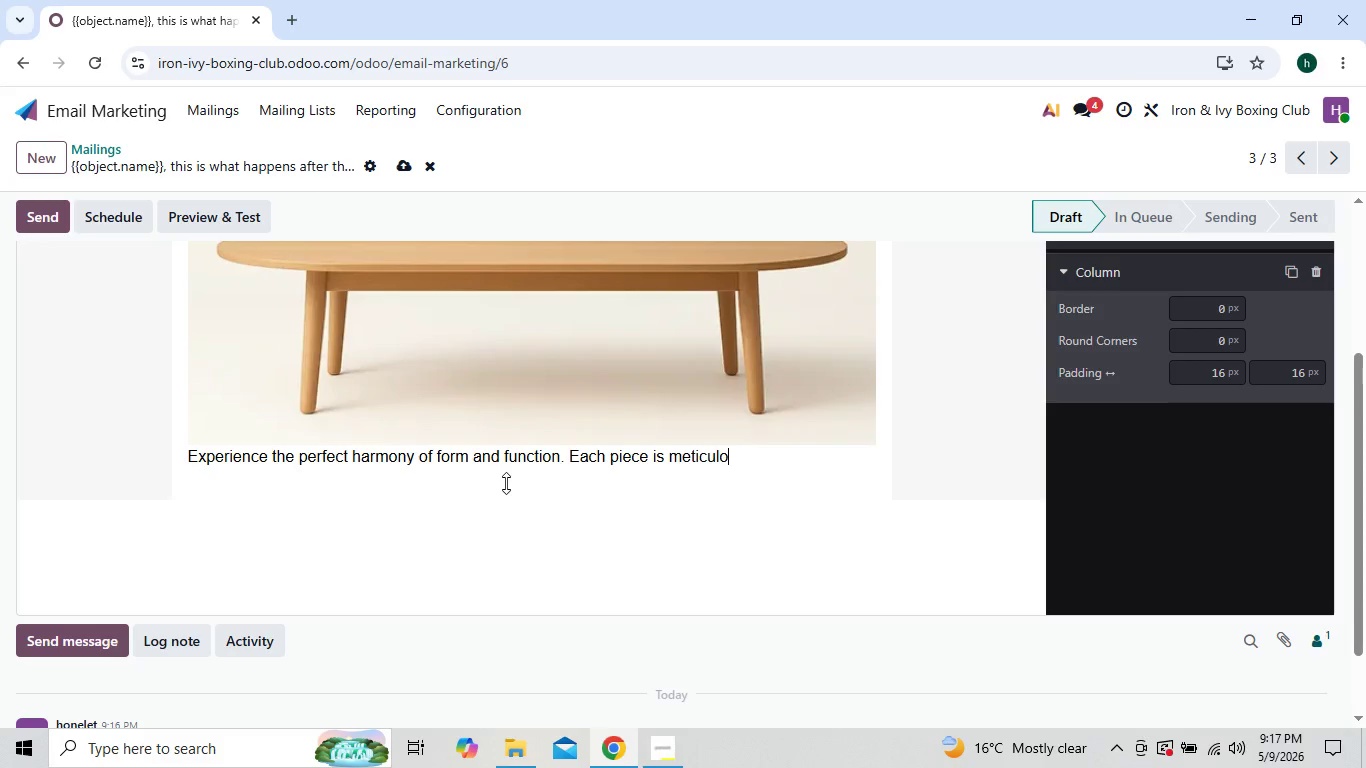 
key(Backspace)
 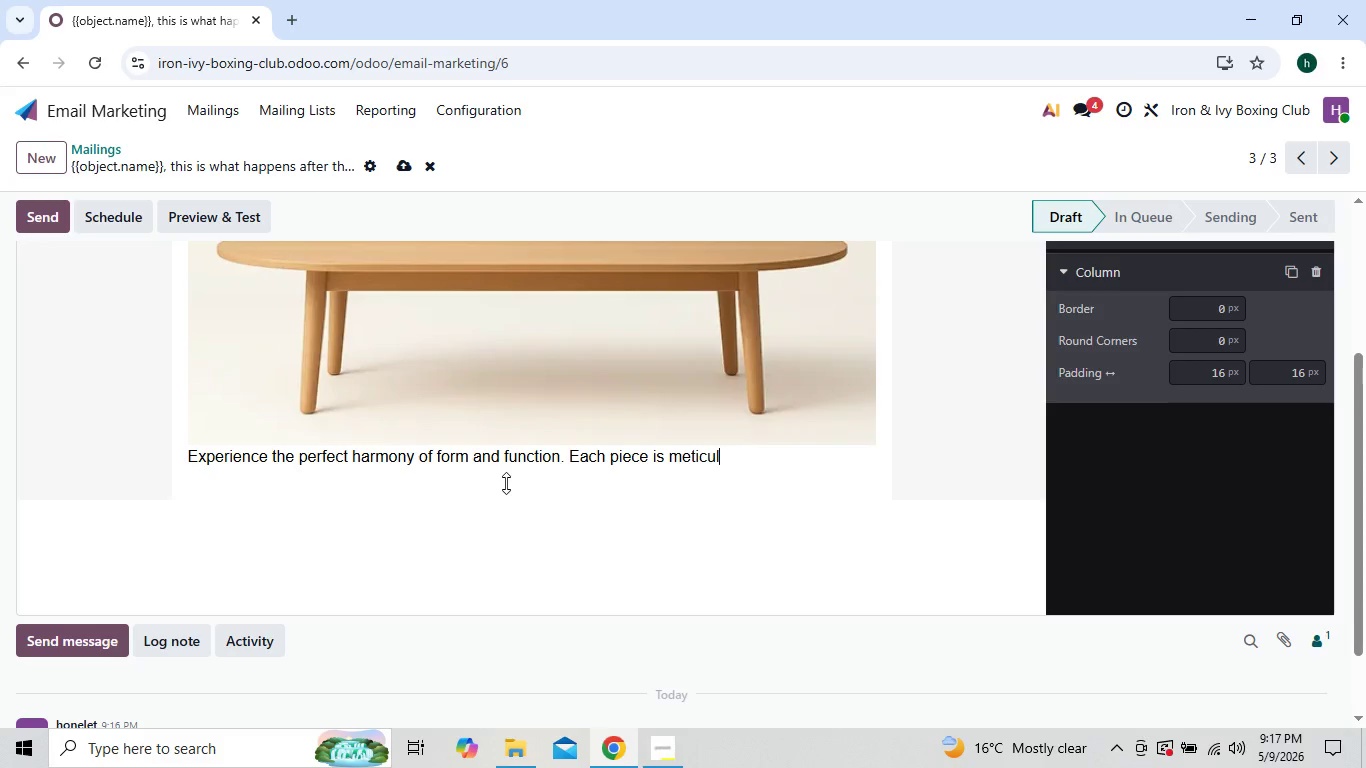 
key(Backspace)
 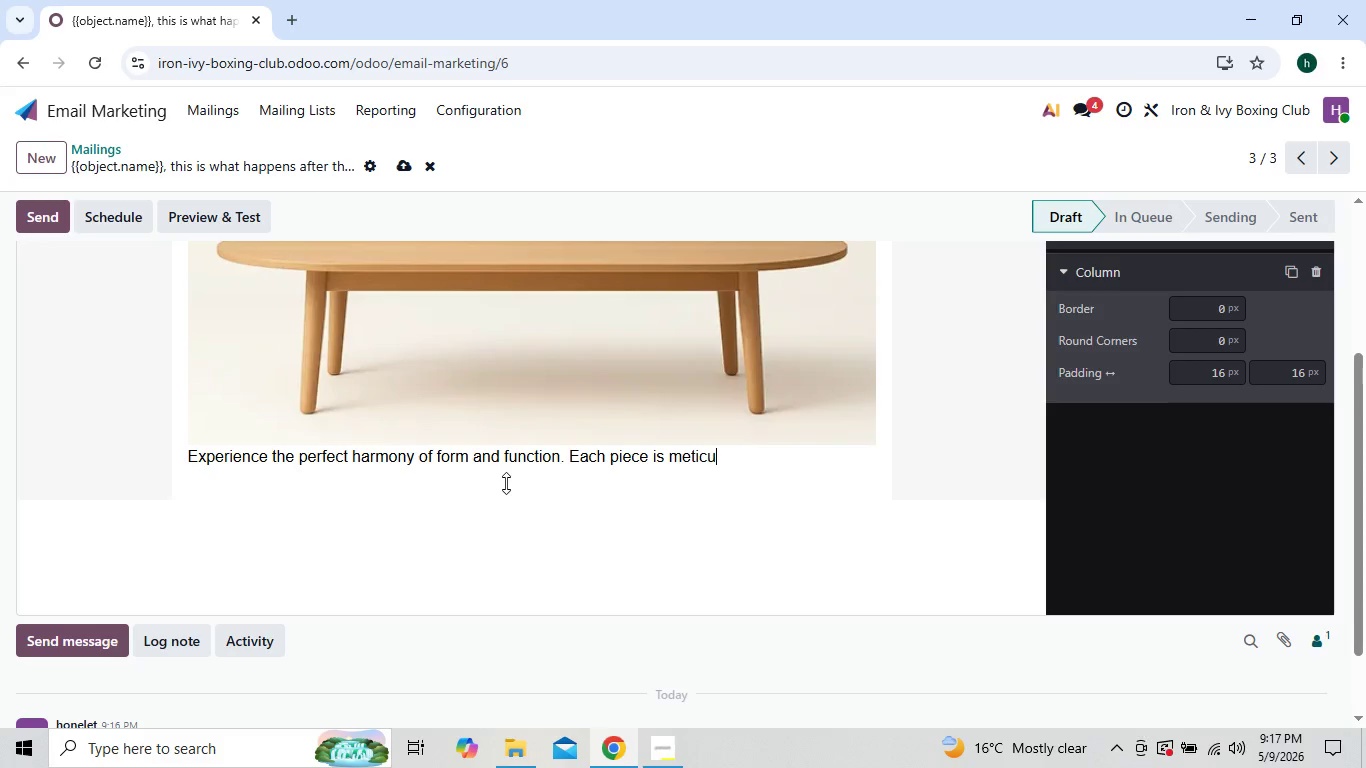 
key(Backspace)
 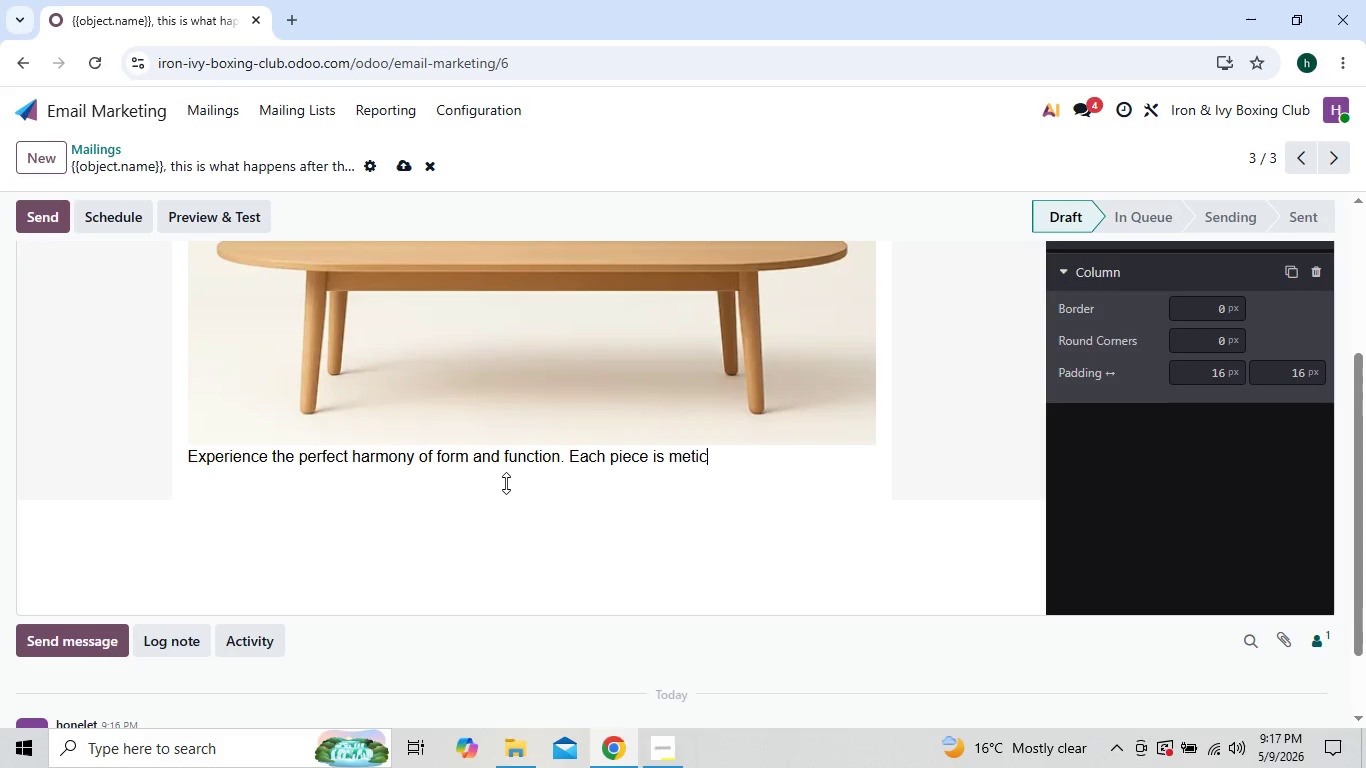 
key(Backspace)
 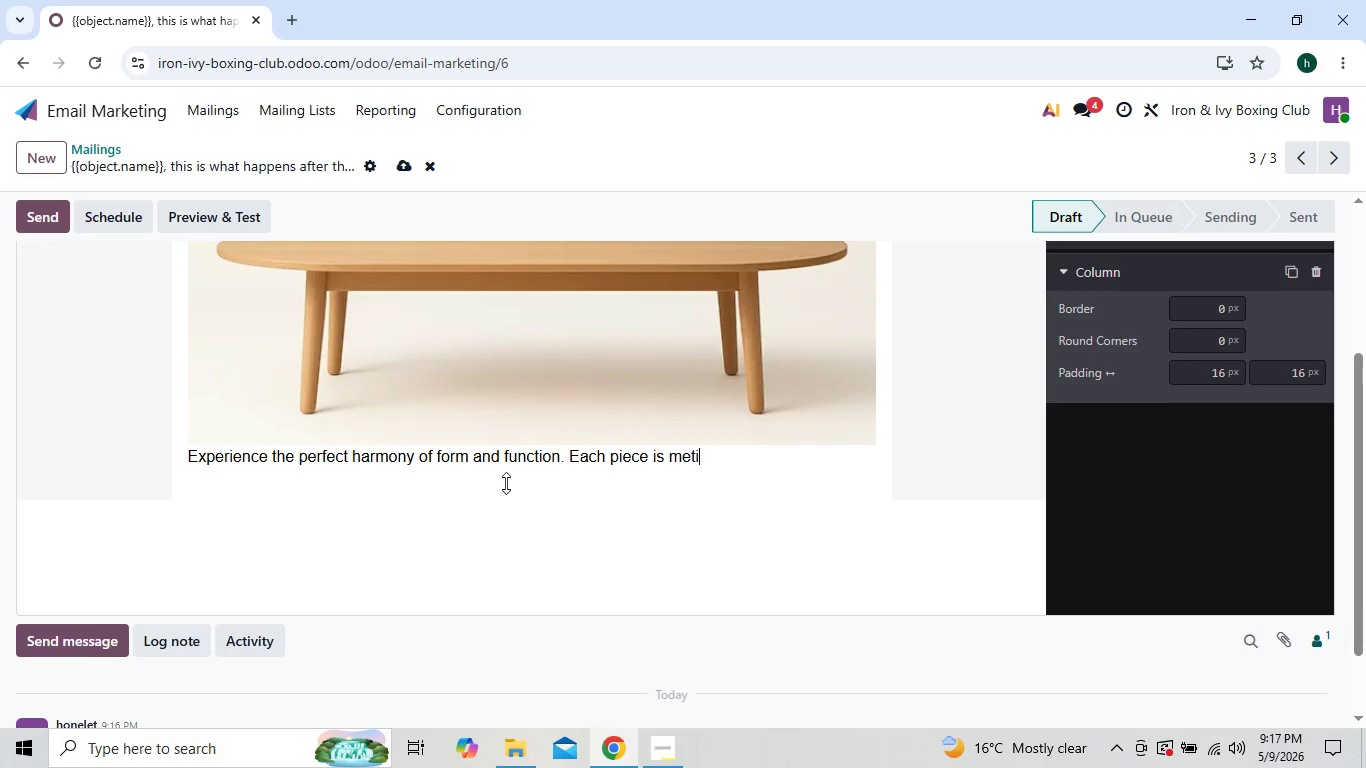 
key(Backspace)
 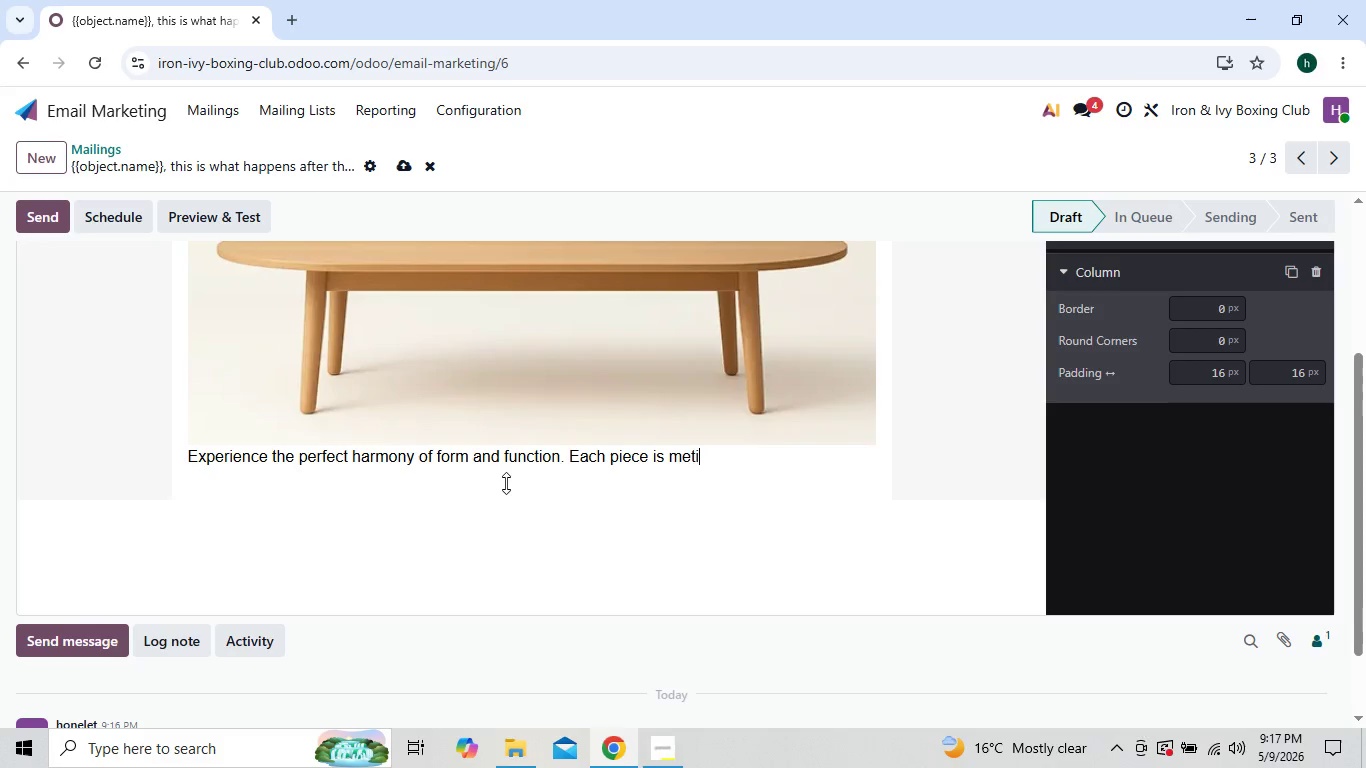 
key(Backspace)
 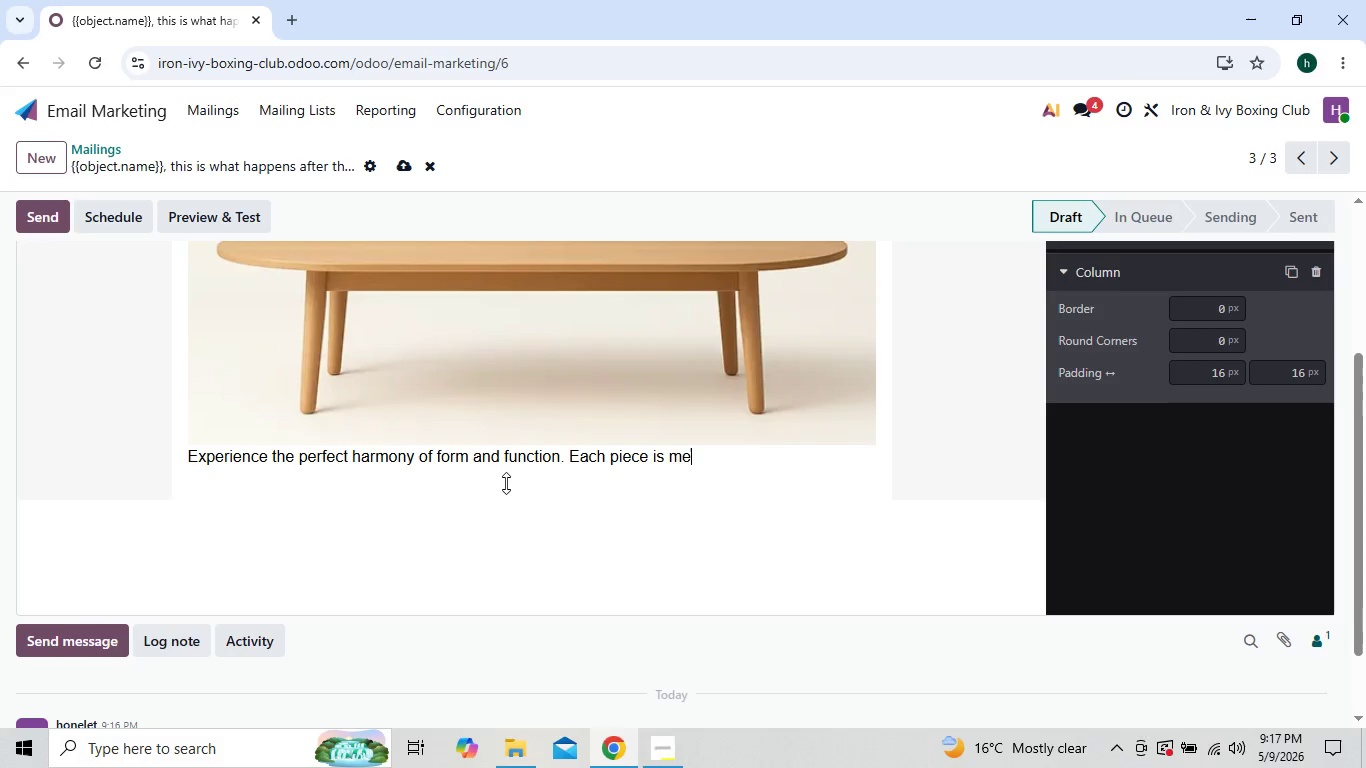 
key(Backspace)
 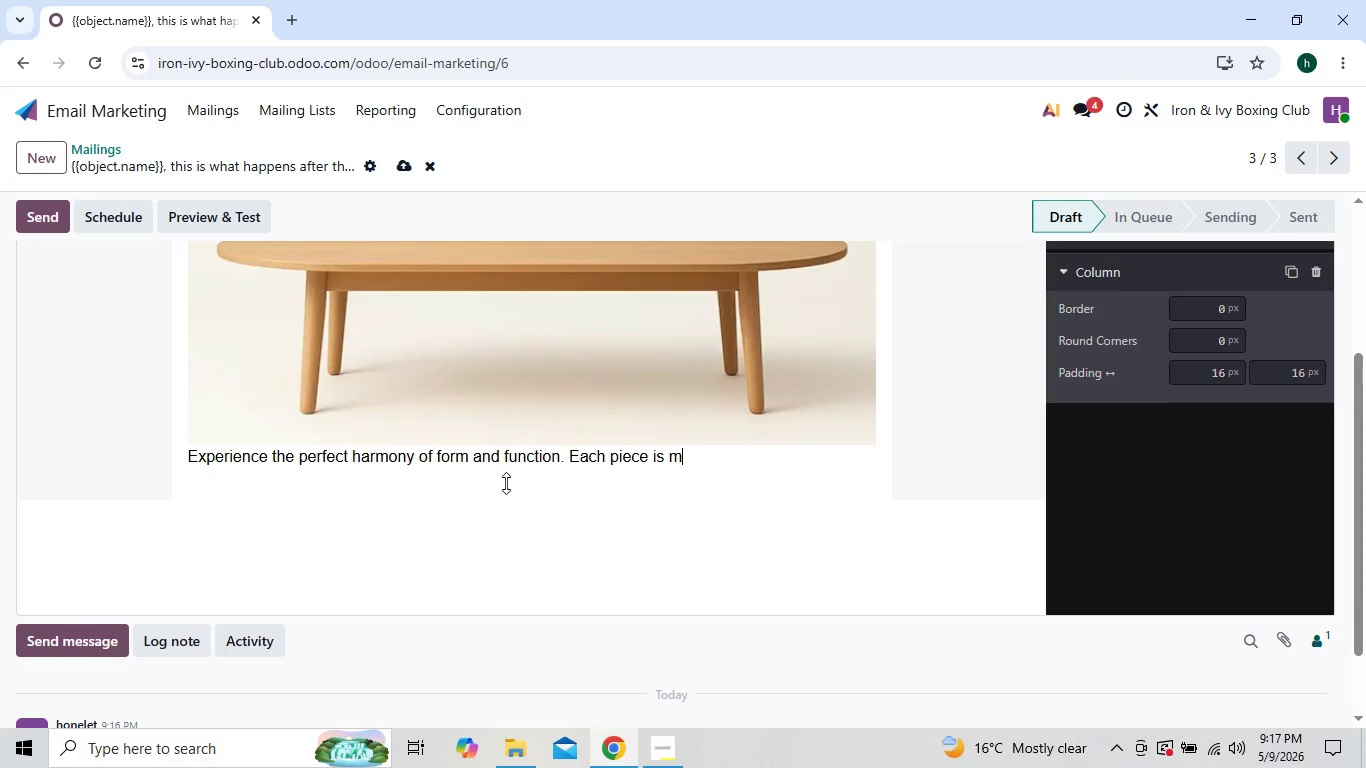 
key(Backspace)
 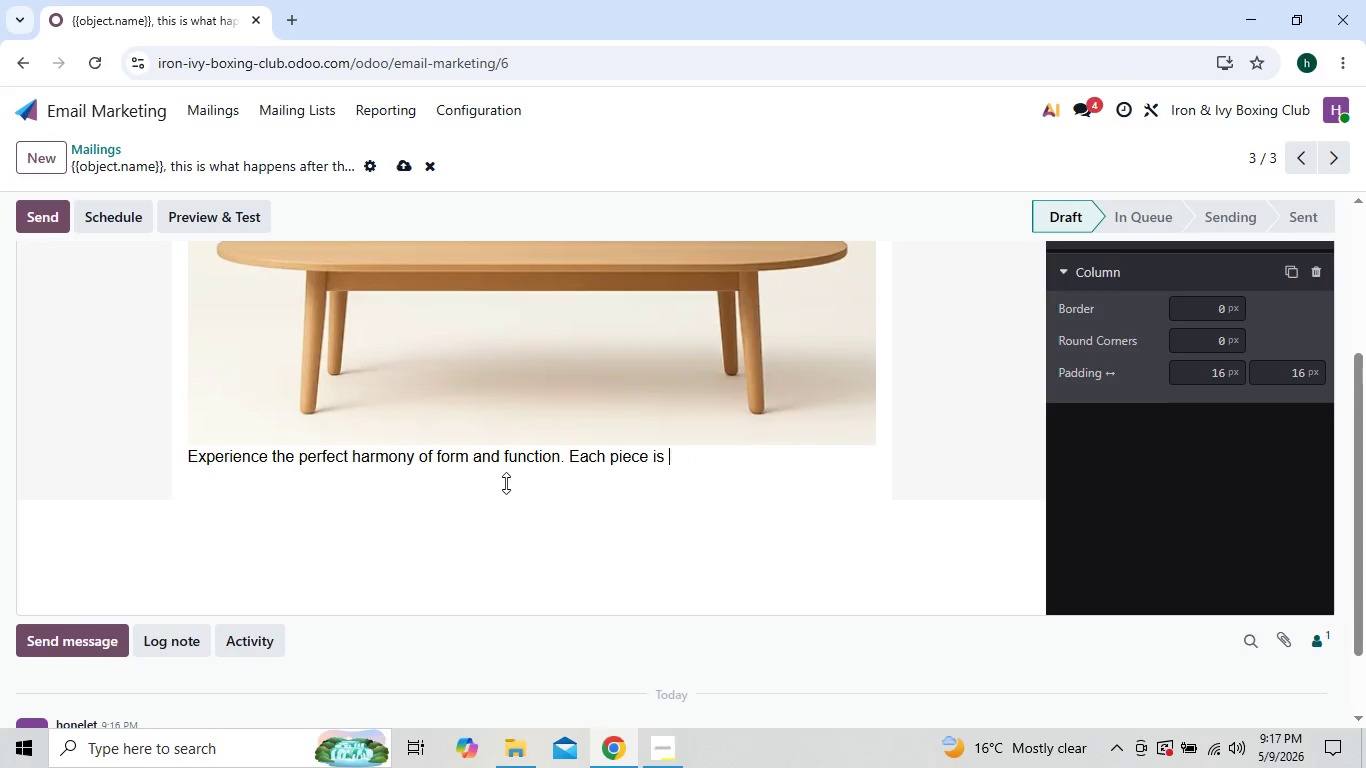 
key(Backspace)
 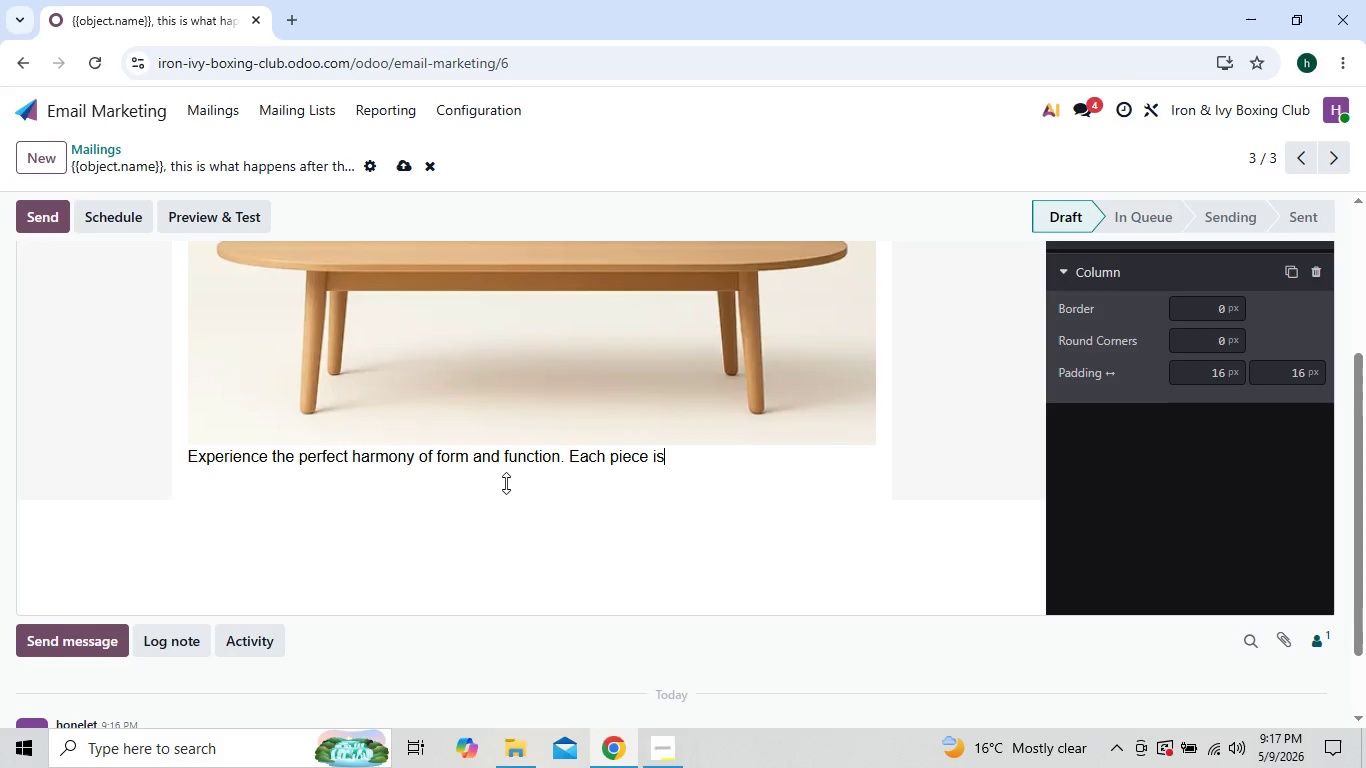 
key(Backspace)
 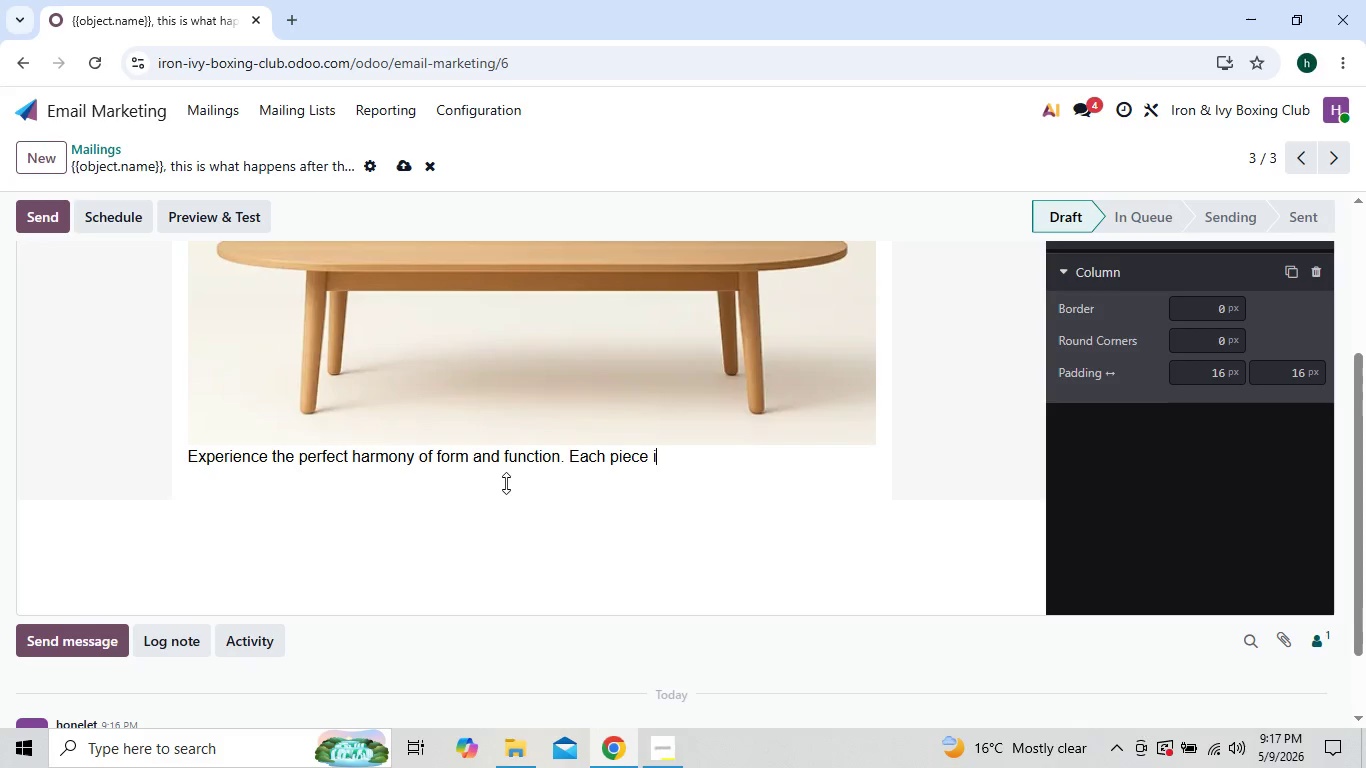 
key(Backspace)
 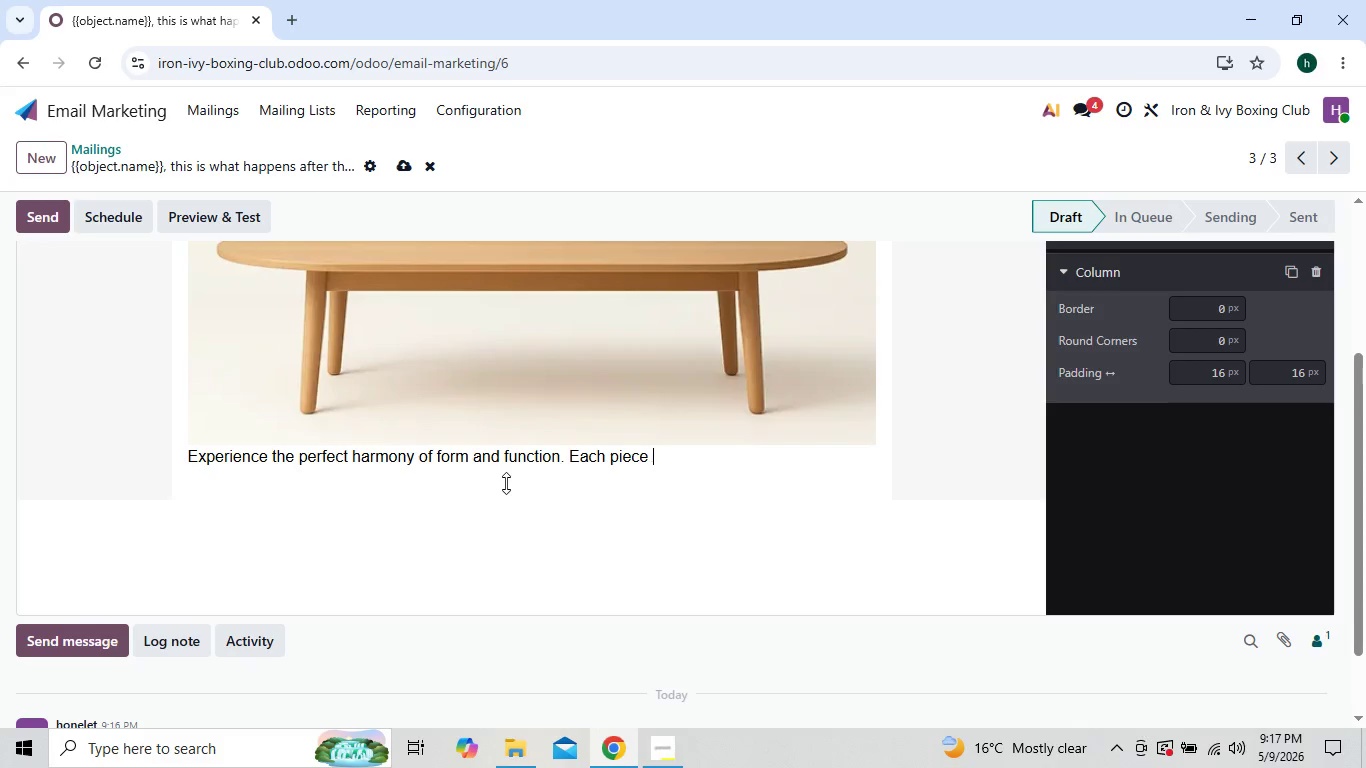 
key(Backspace)
 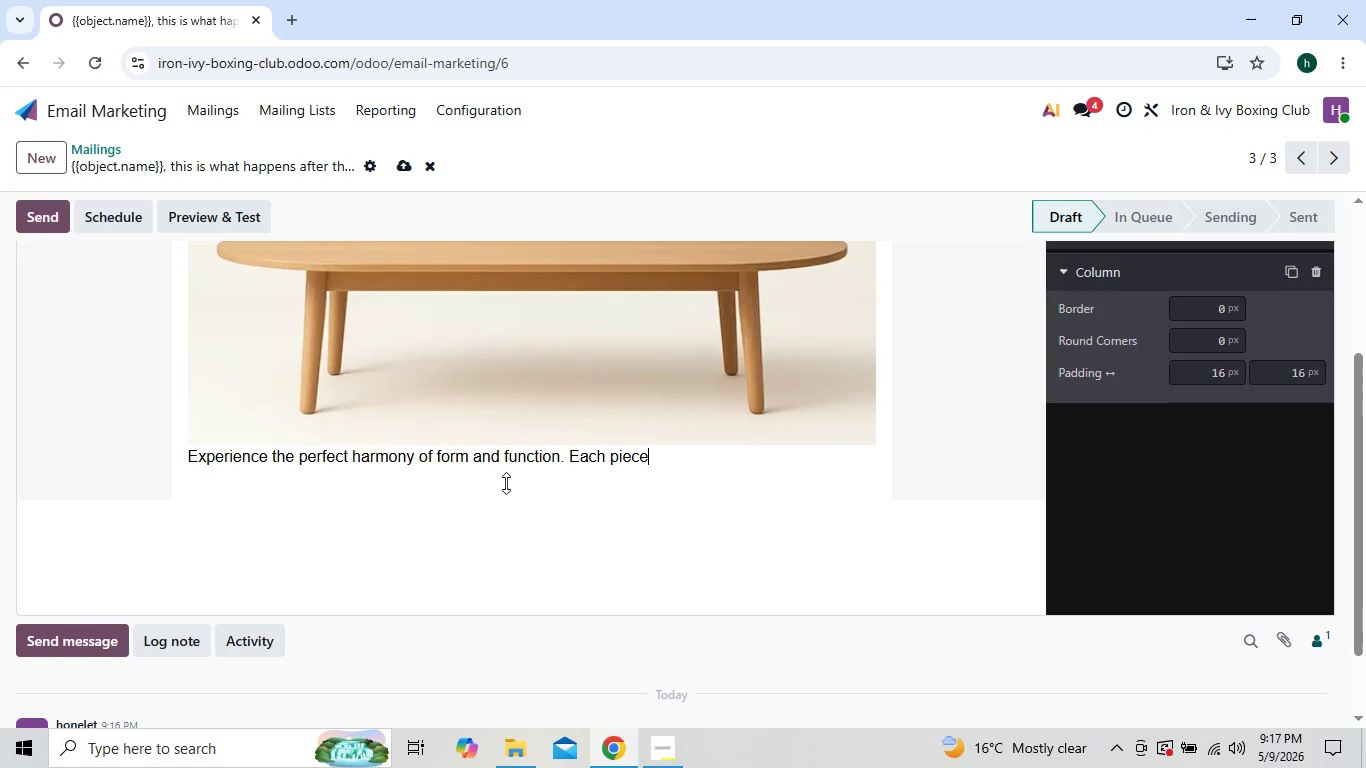 
key(Backspace)
 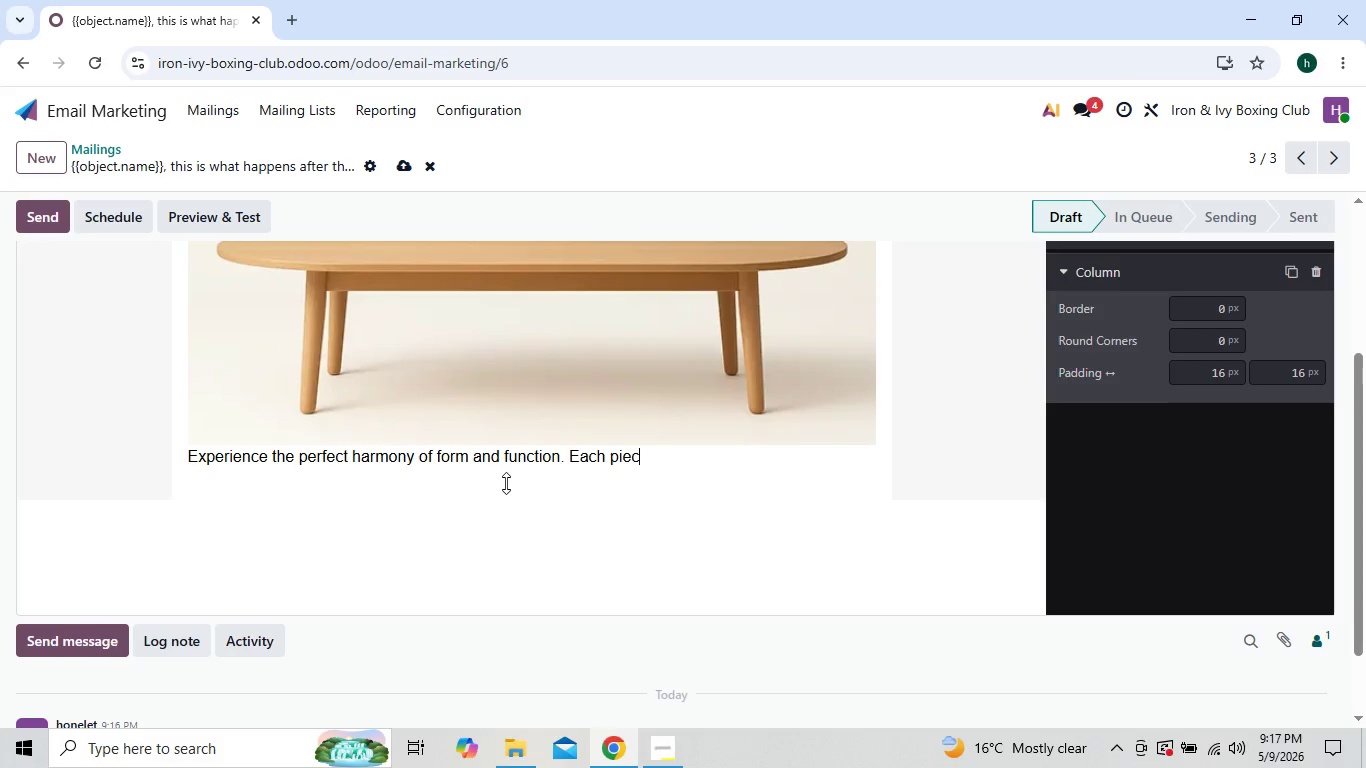 
key(Backspace)
 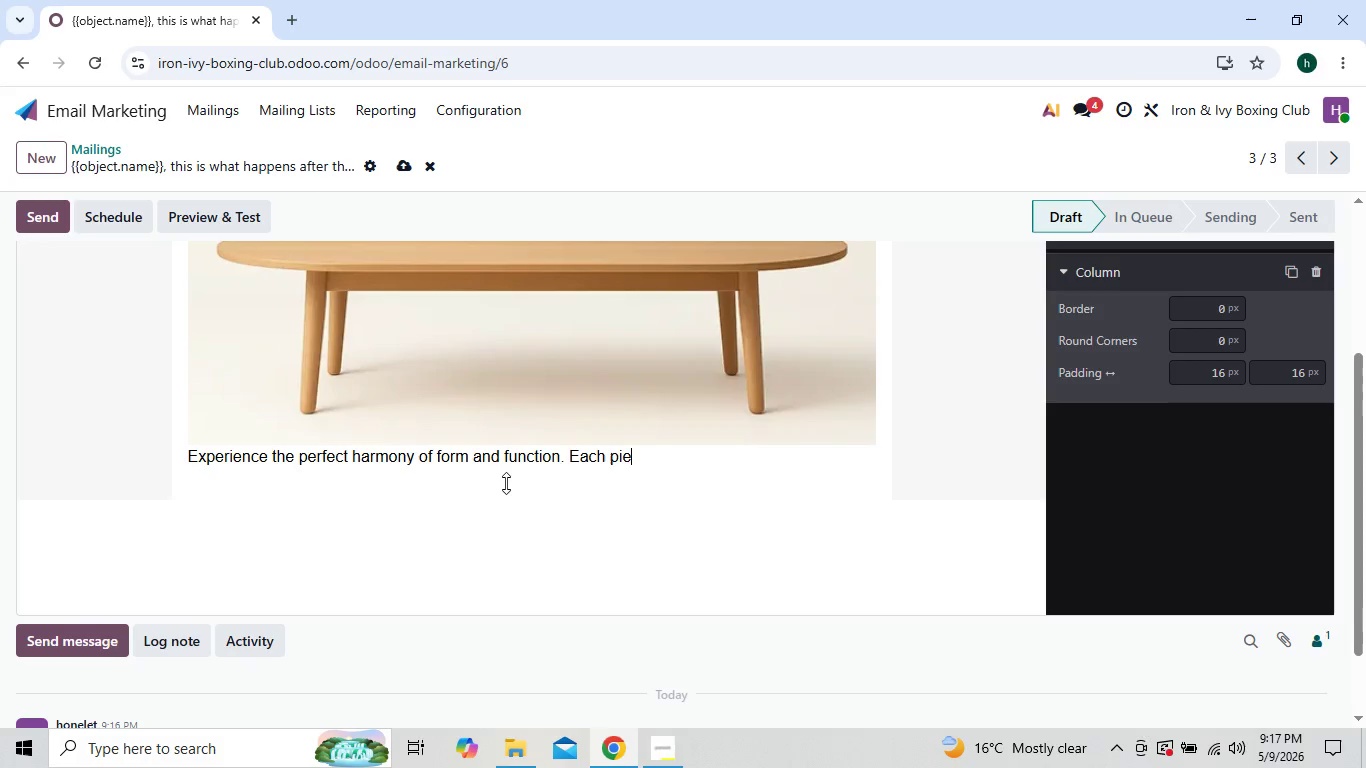 
key(Backspace)
 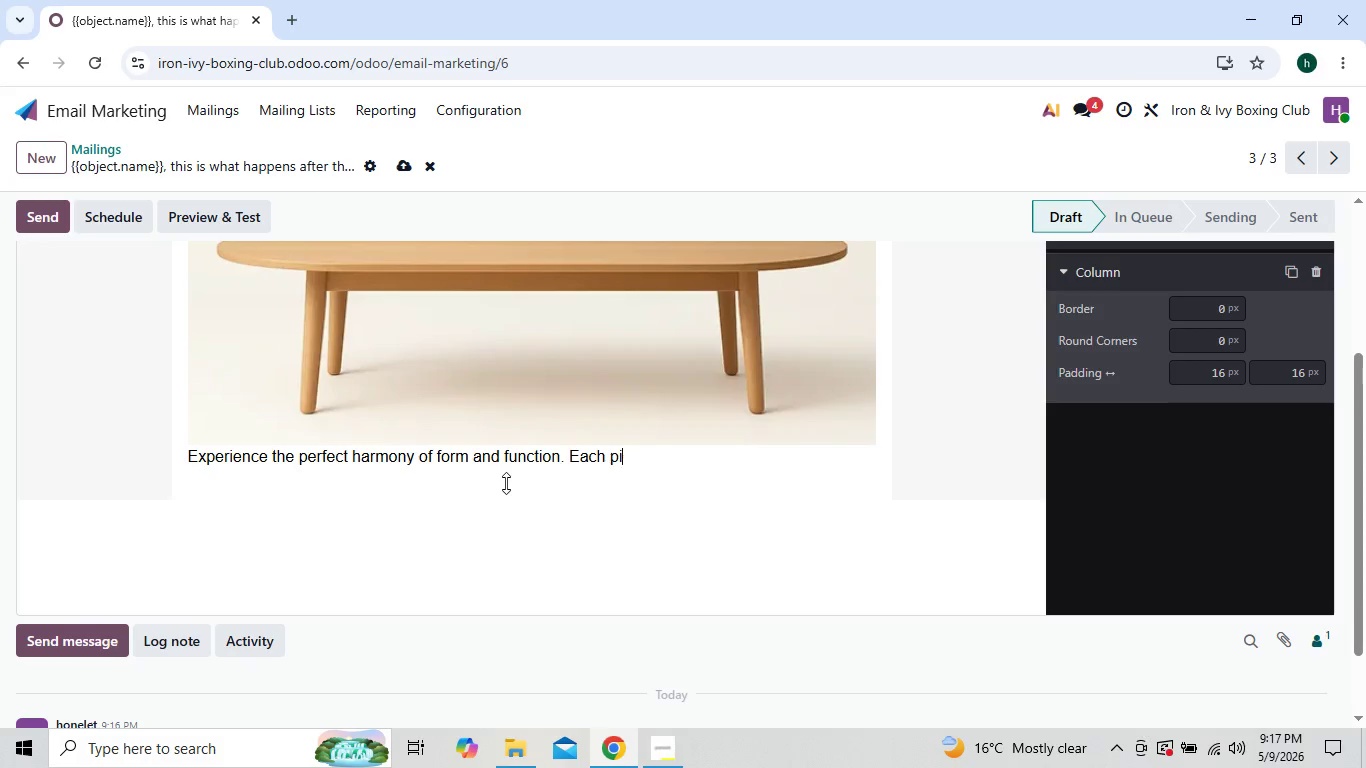 
key(Backspace)
 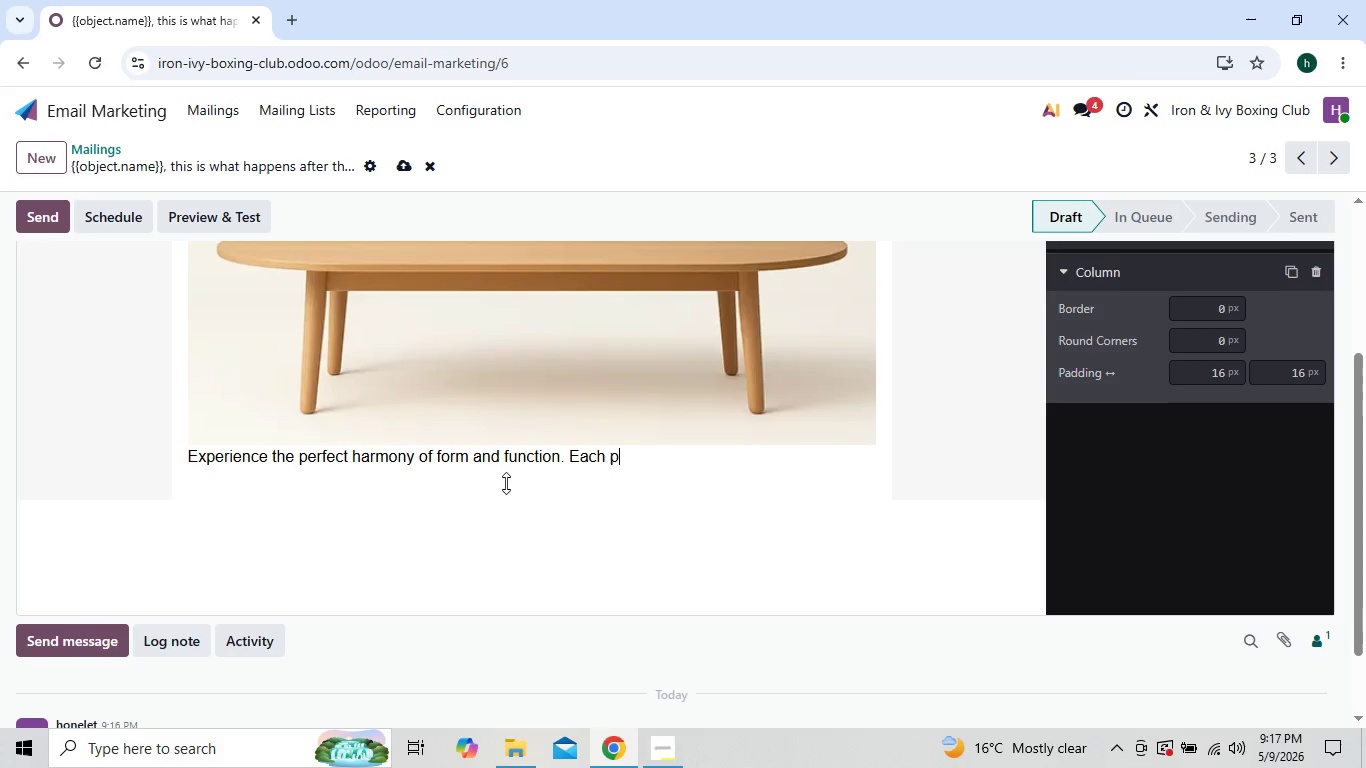 
key(Backspace)
 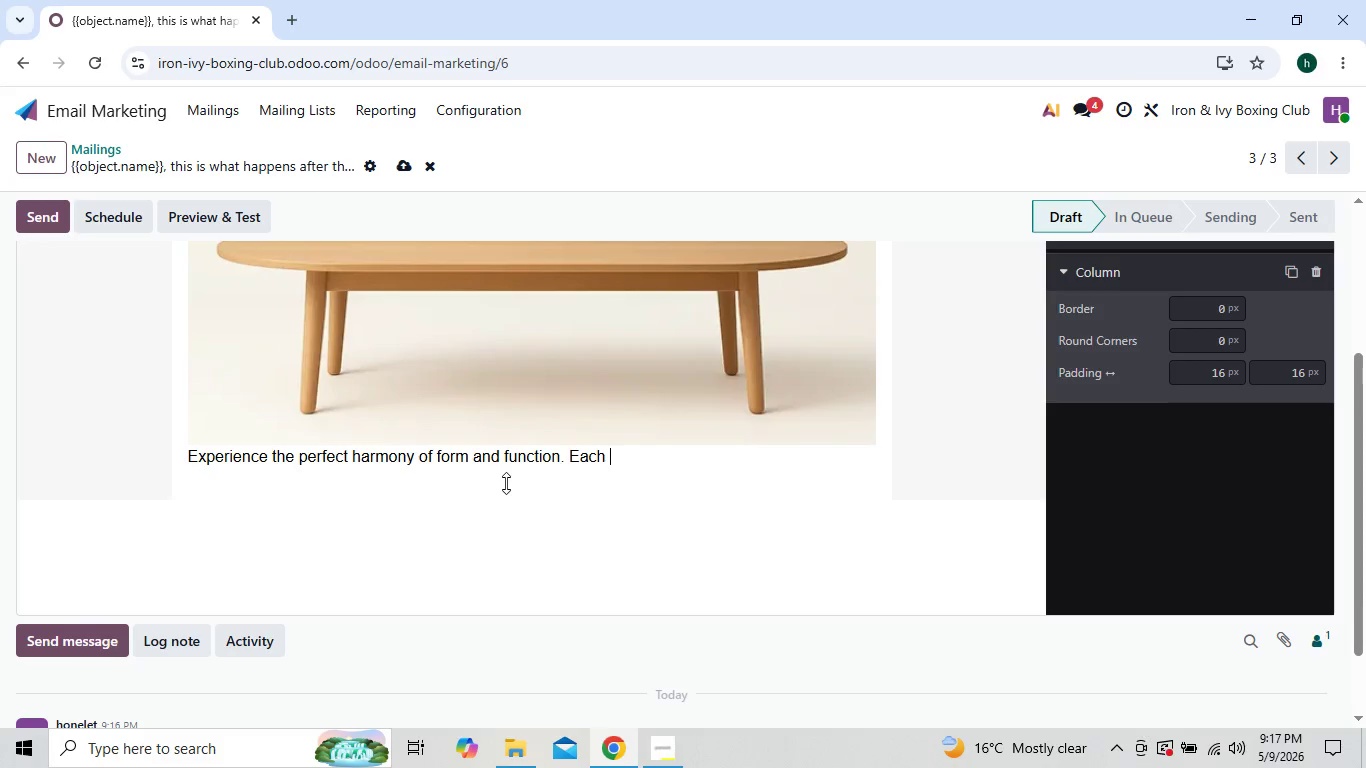 
key(Backspace)
 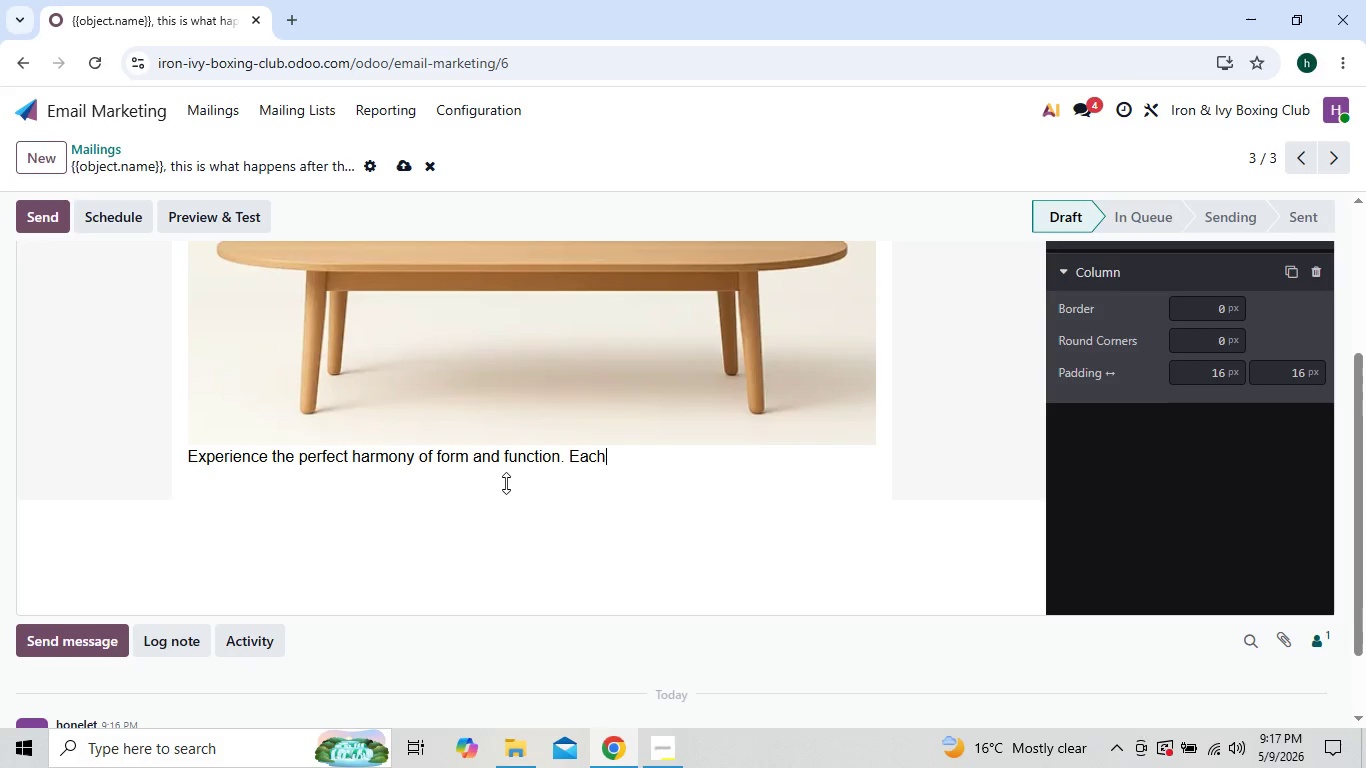 
key(Backspace)
 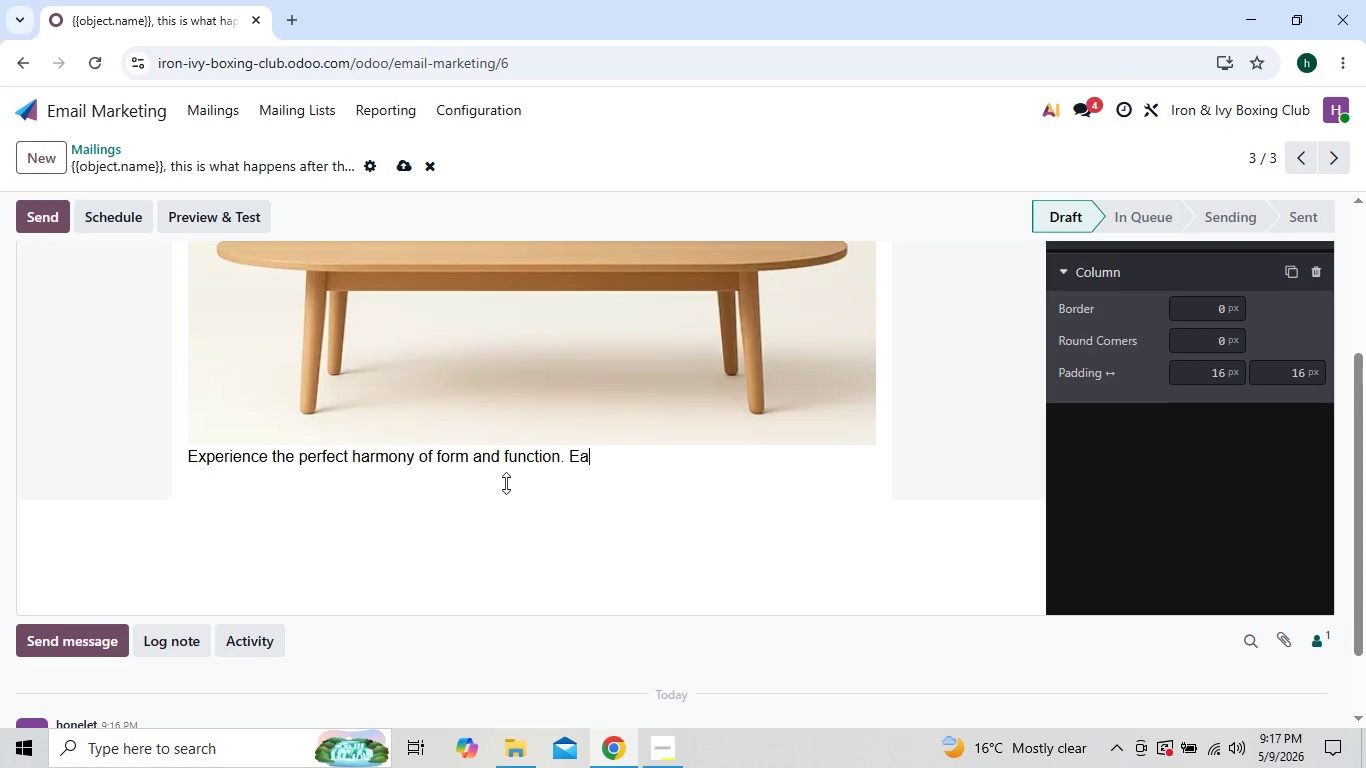 
key(Backspace)
 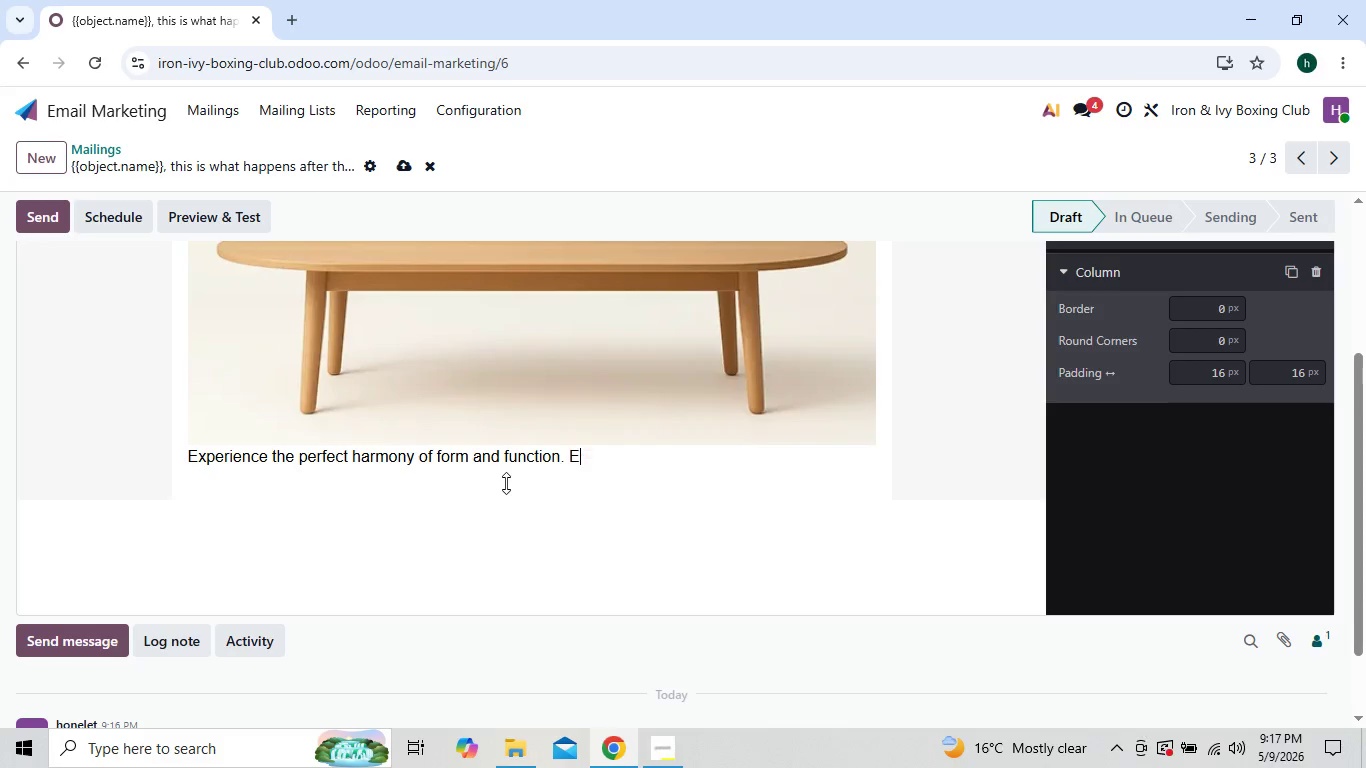 
key(Backspace)
 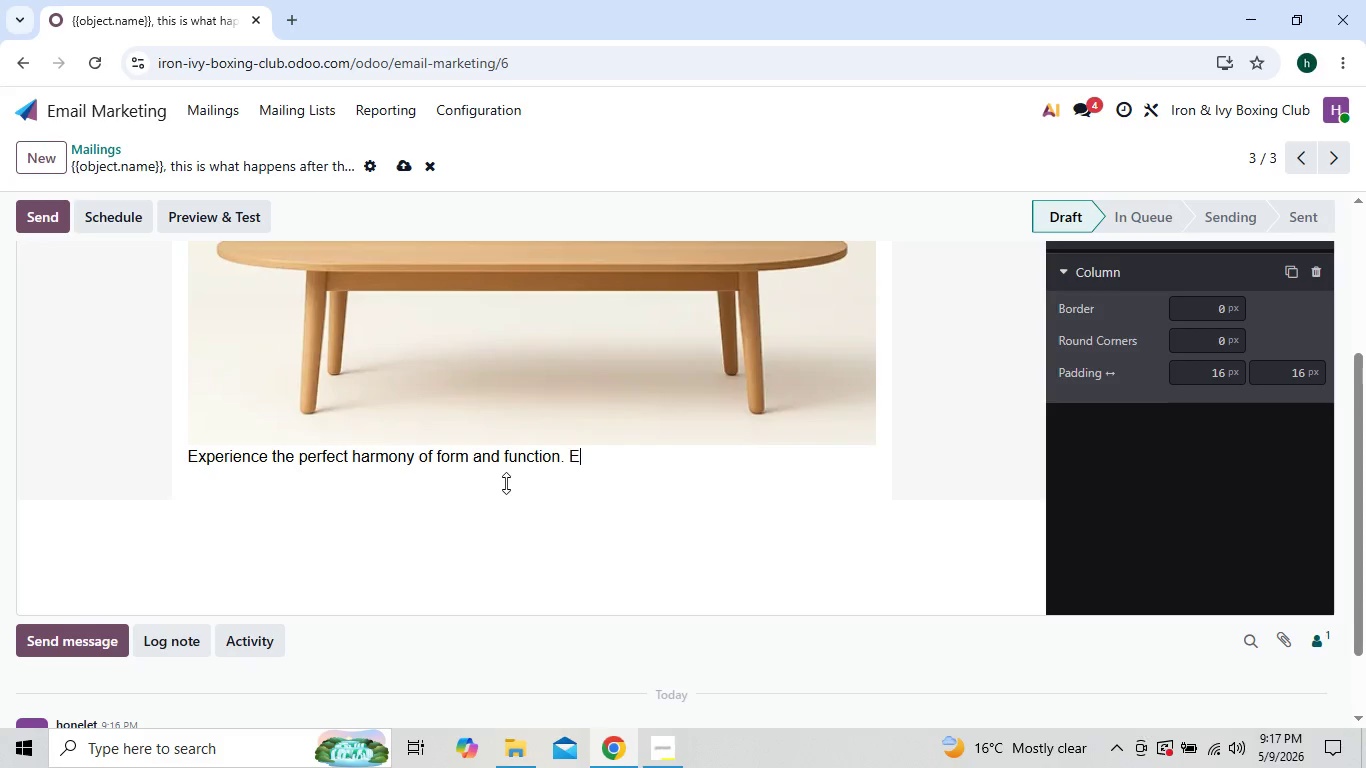 
key(Backspace)
 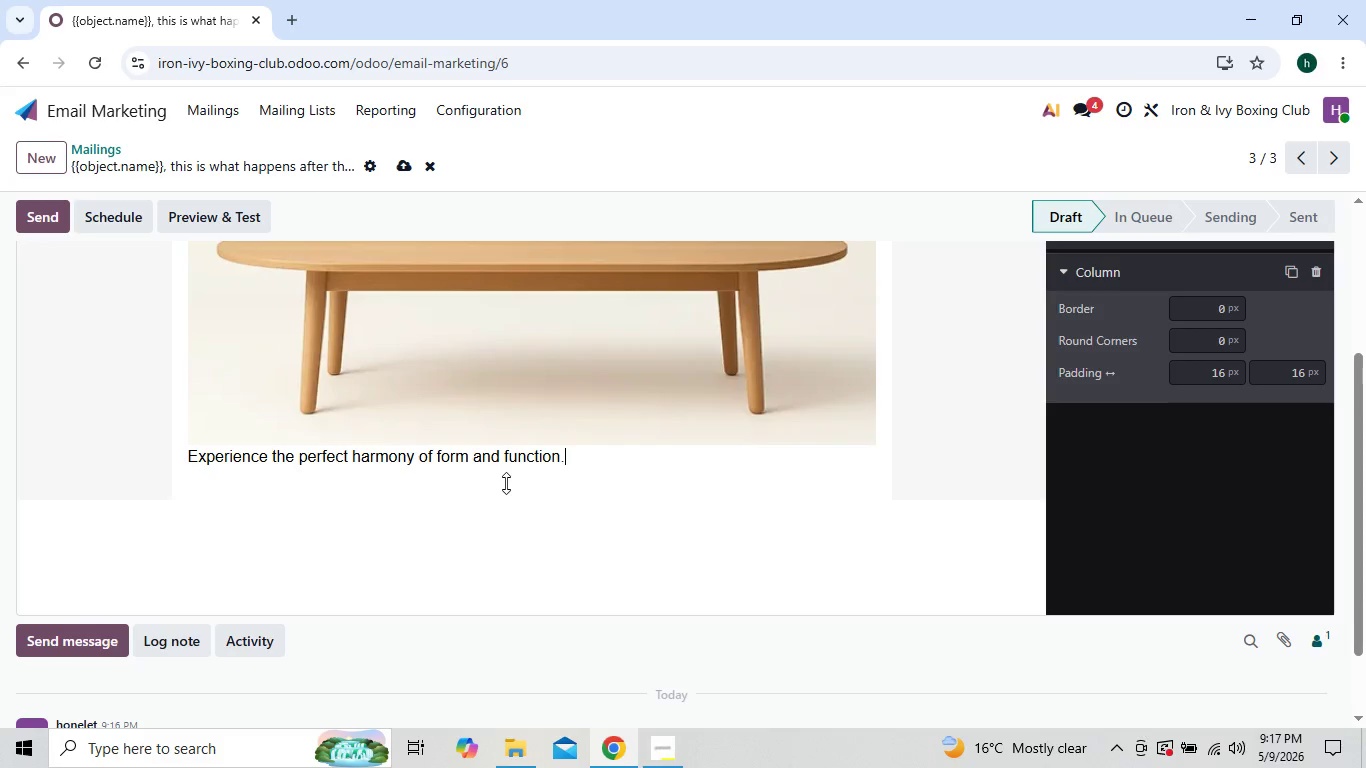 
key(Backspace)
 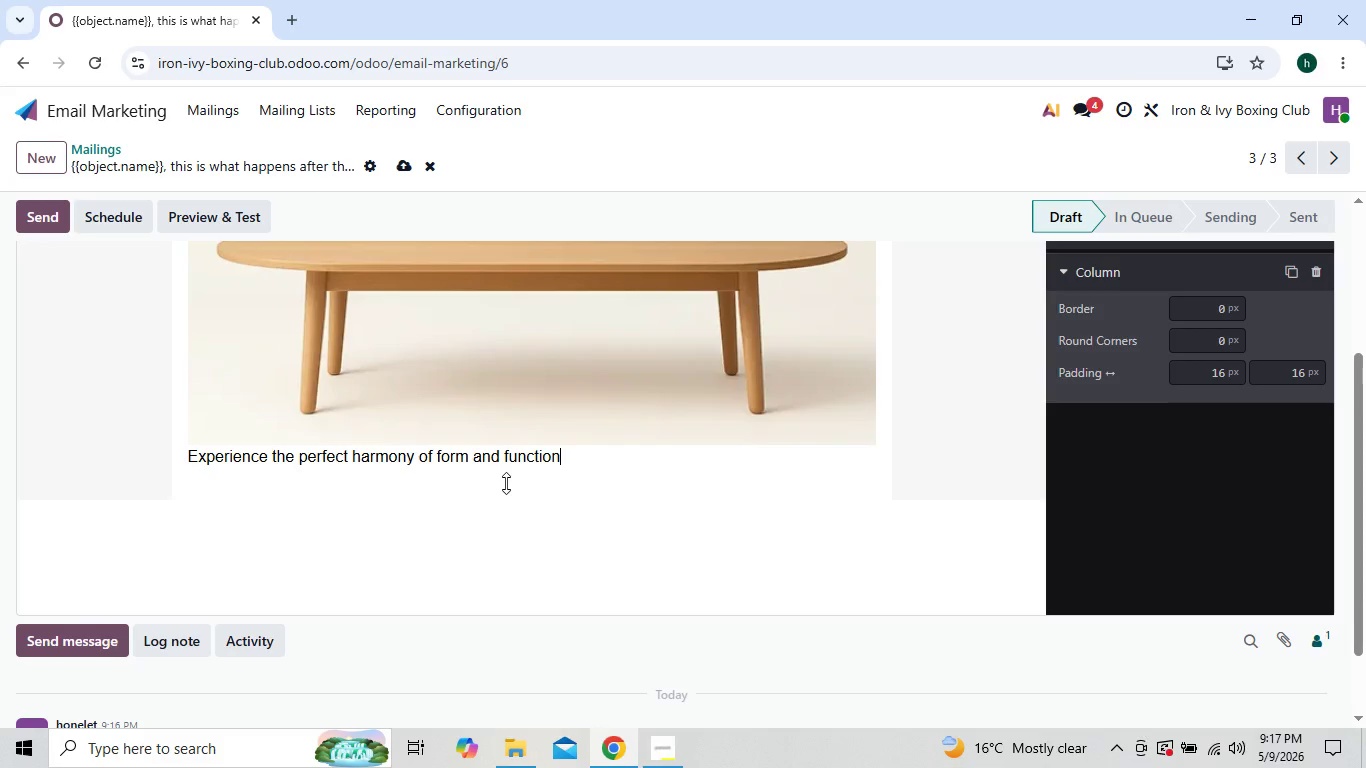 
key(Backspace)
 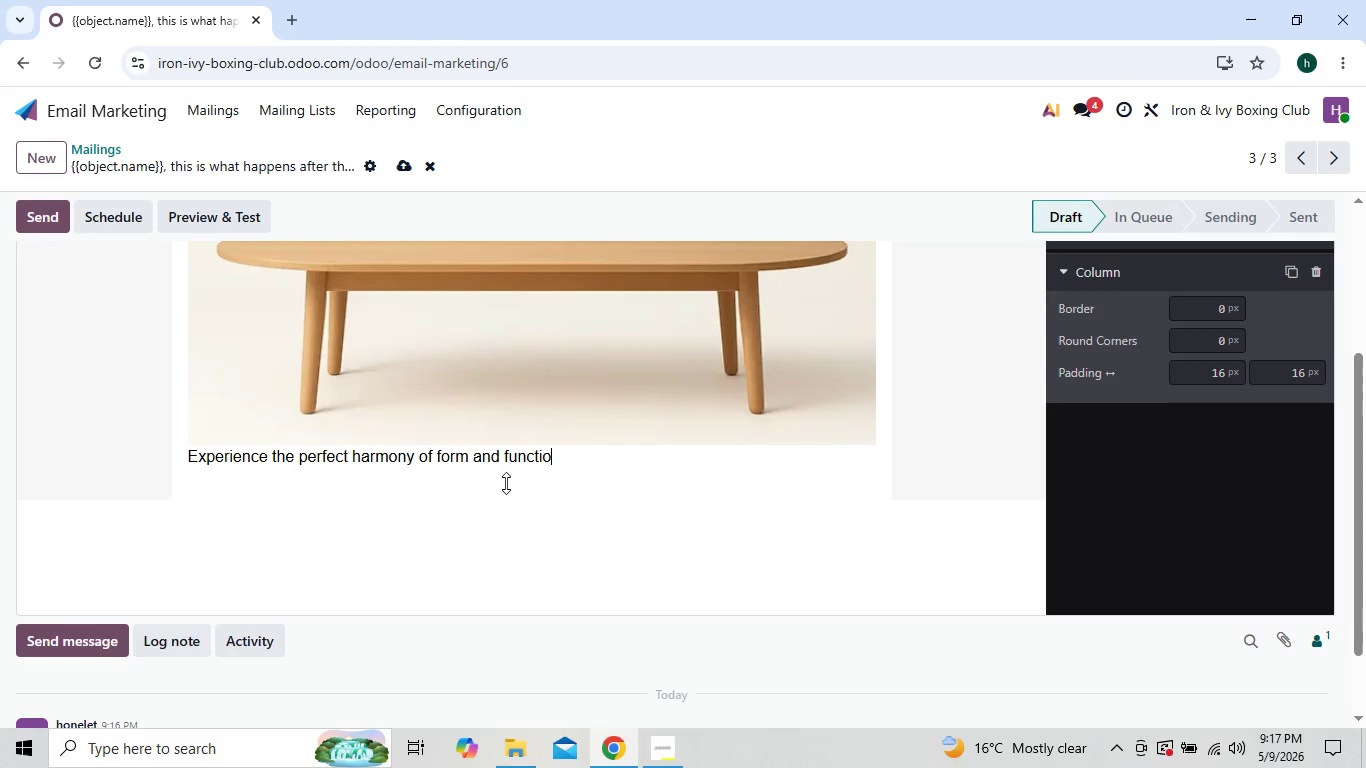 
key(Backspace)
 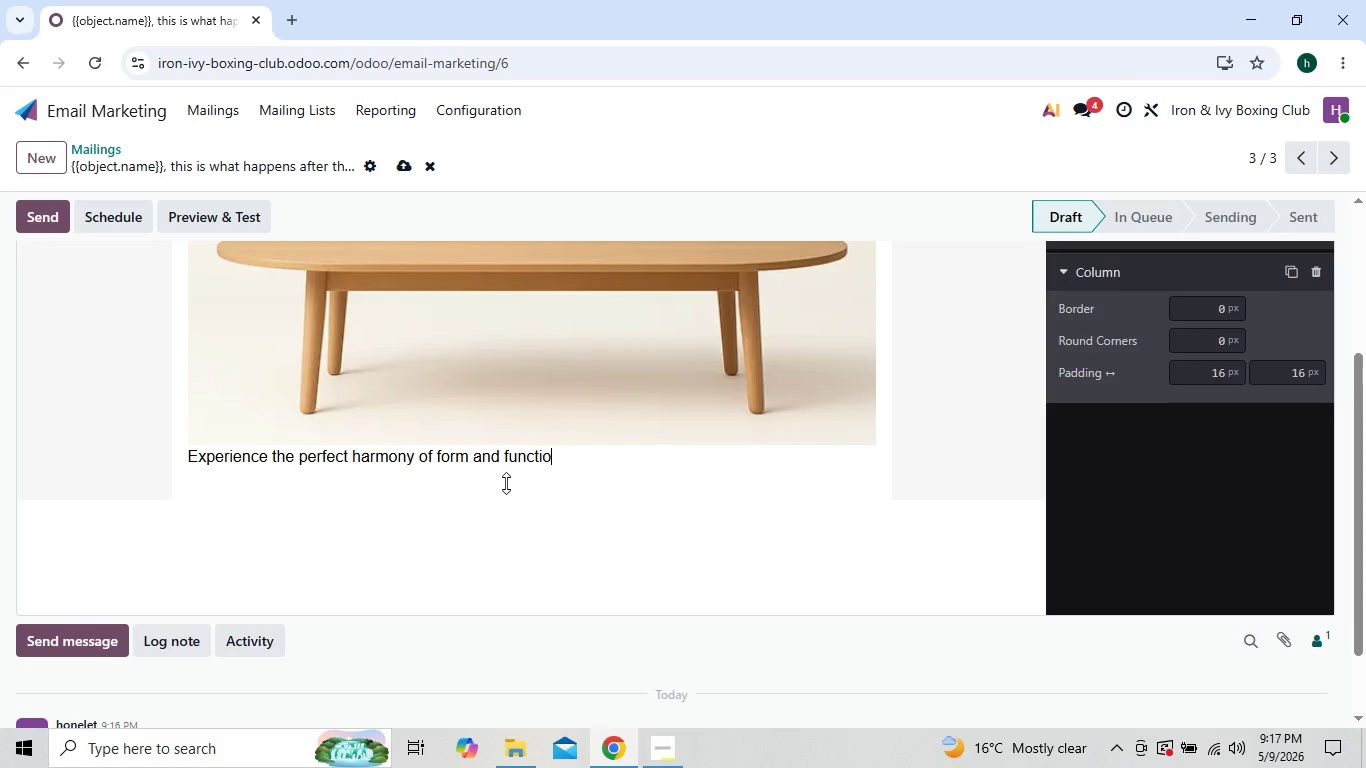 
key(Backspace)
 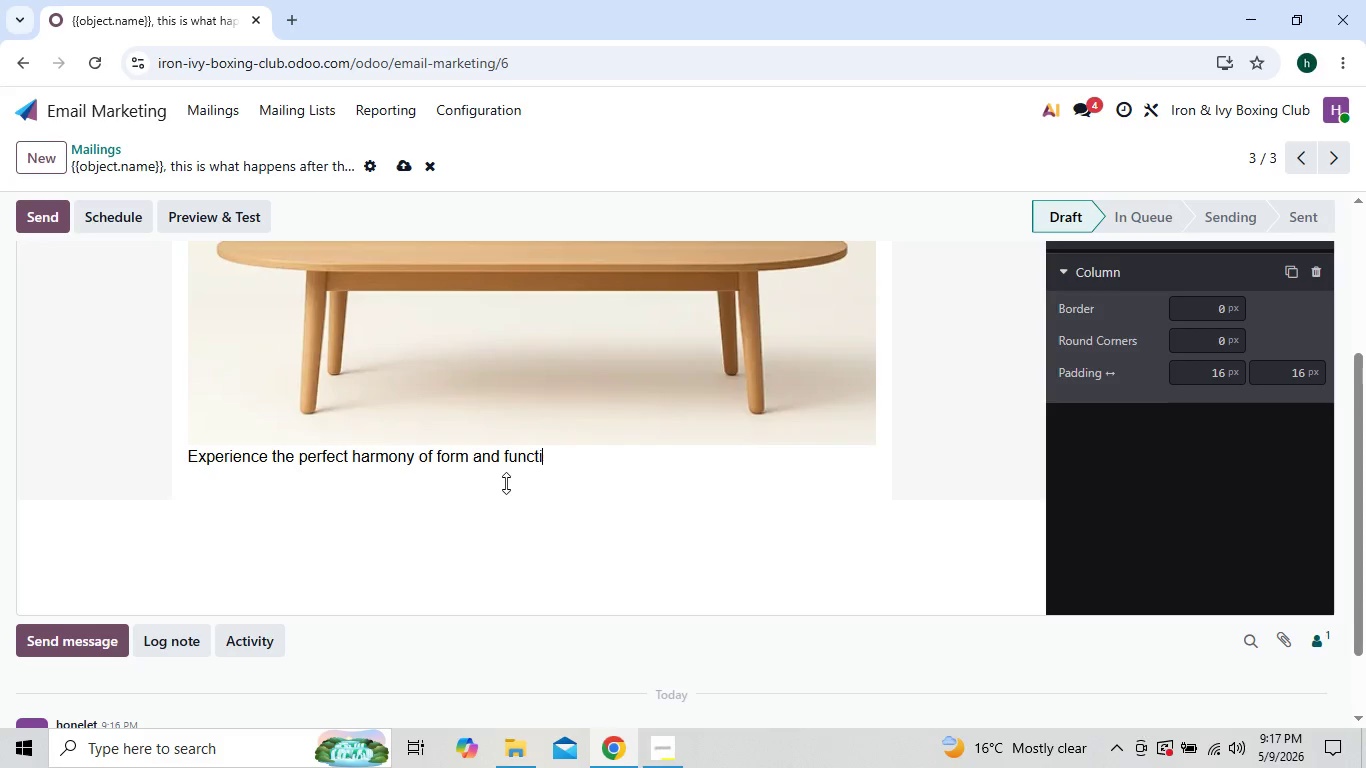 
key(Backspace)
 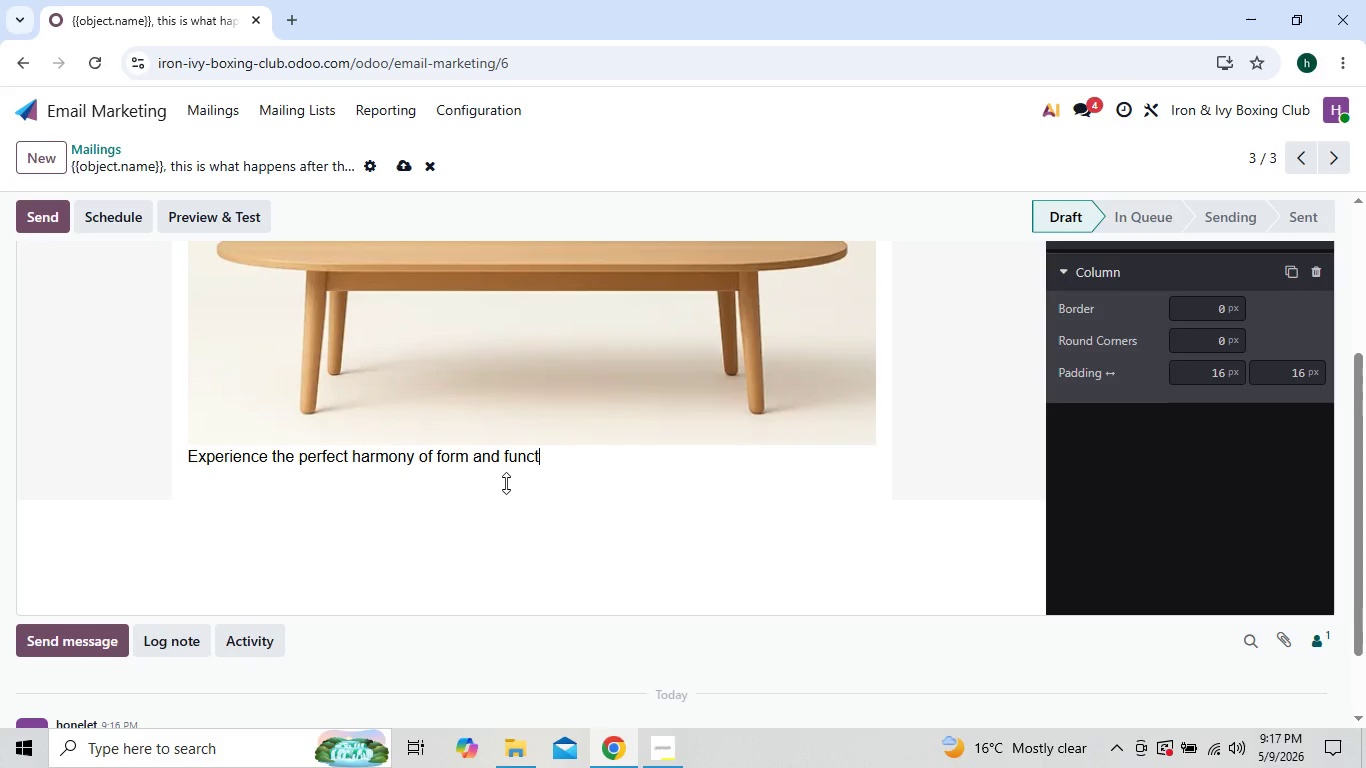 
key(Backspace)
 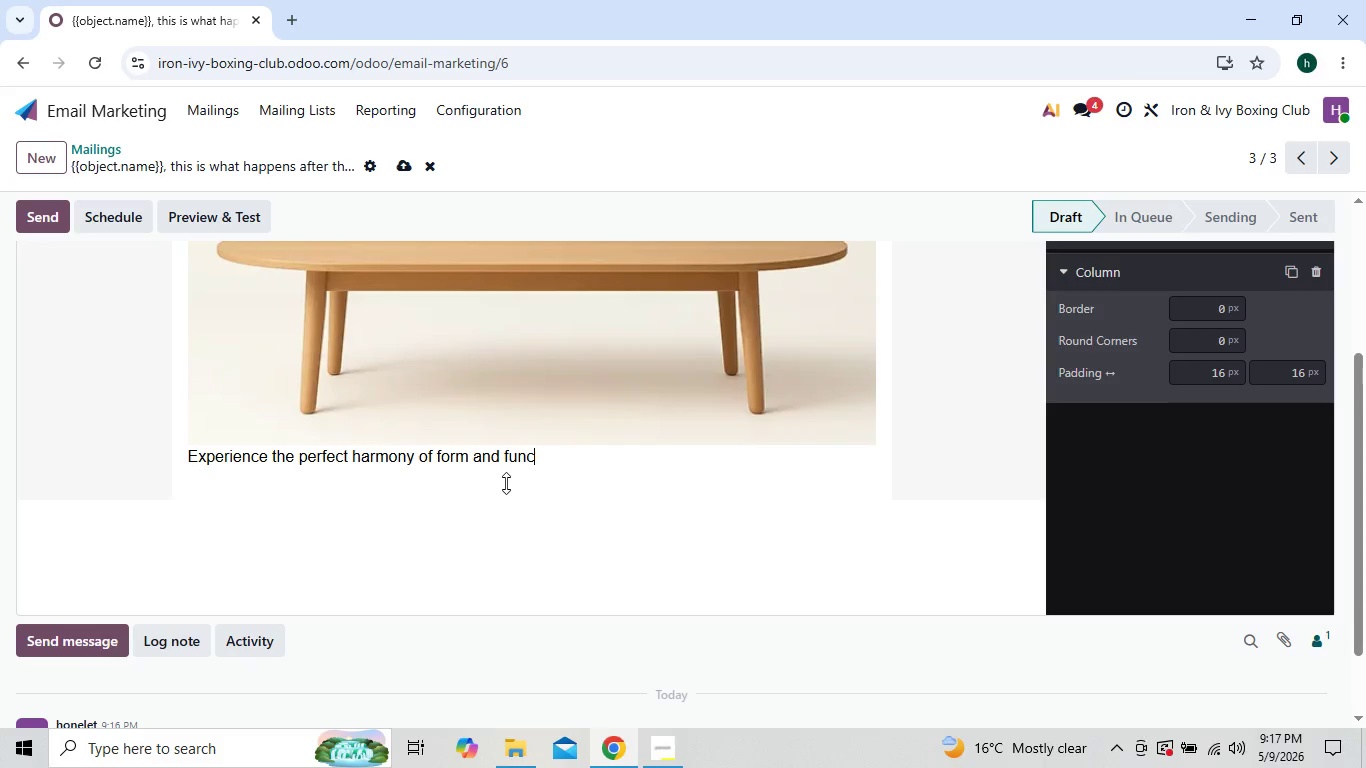 
key(Backspace)
 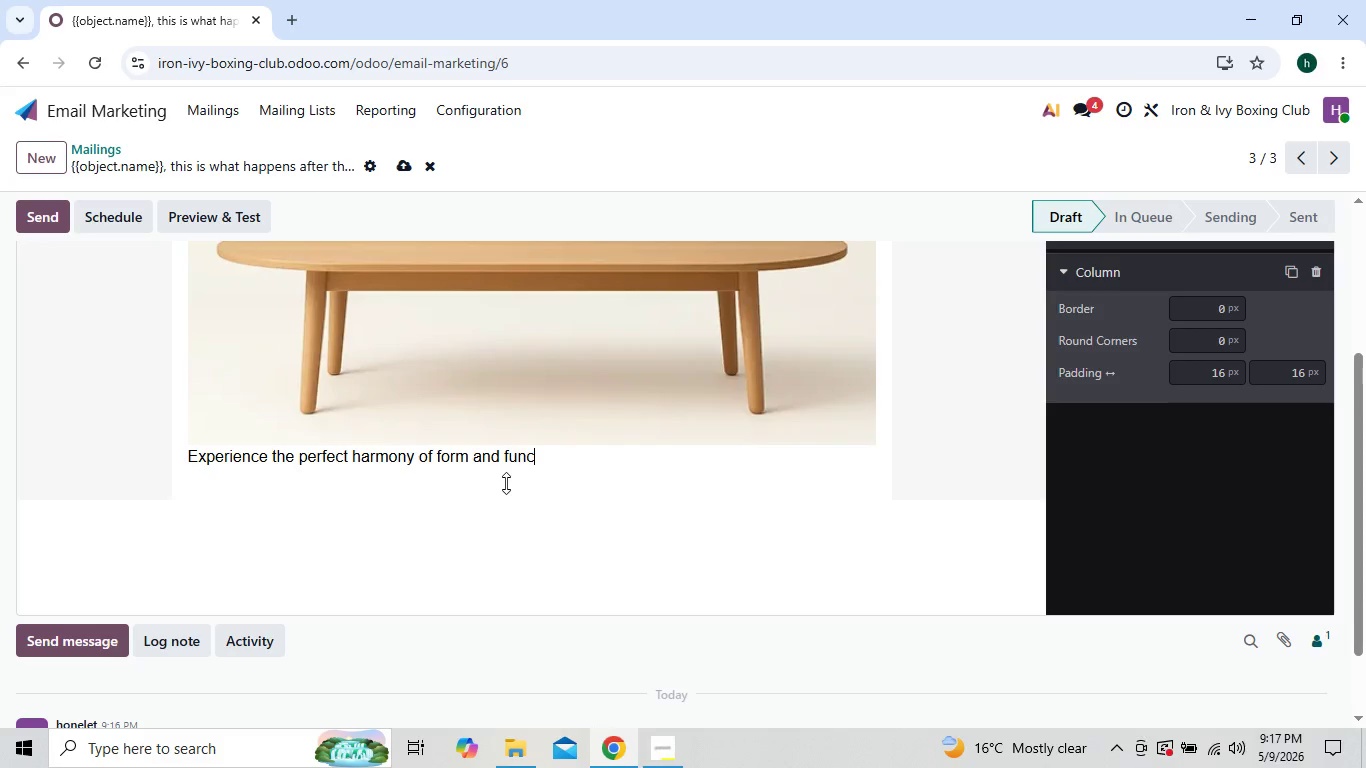 
key(Backspace)
 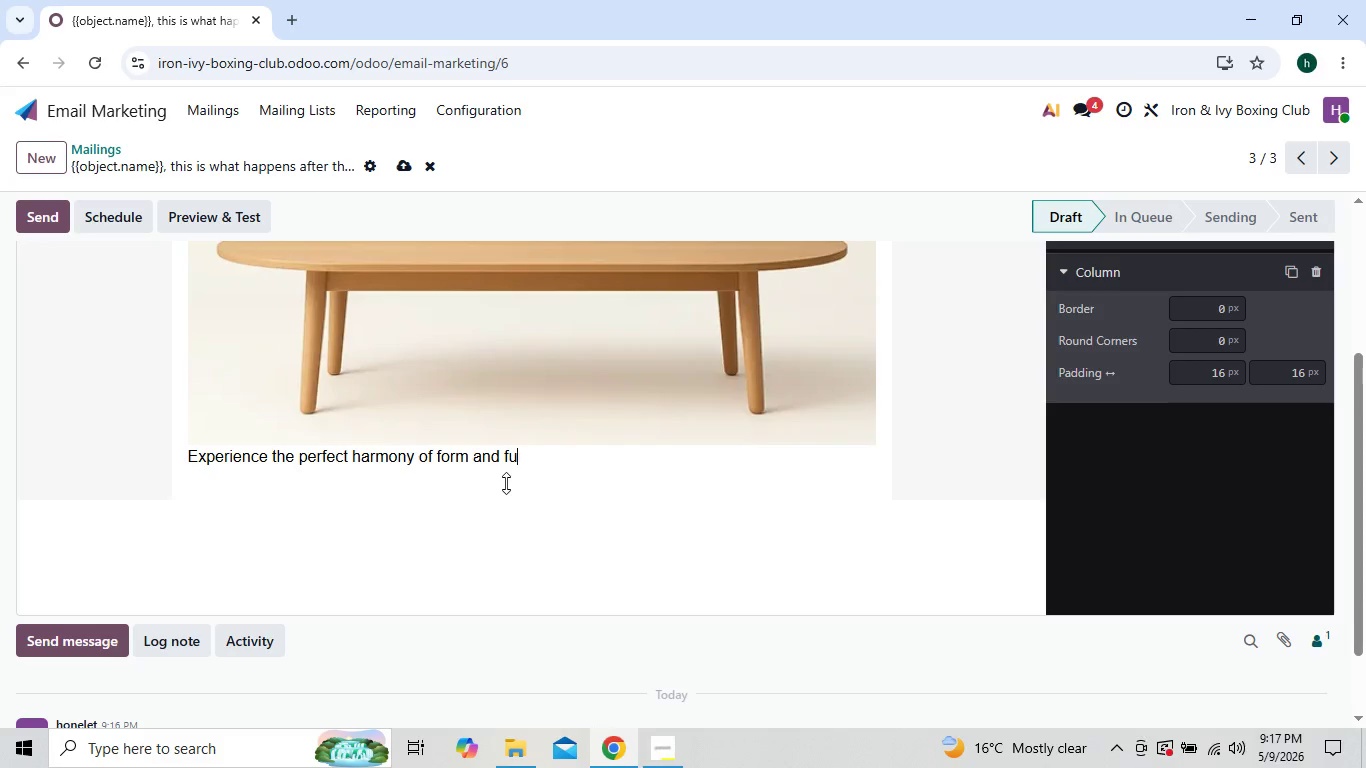 
key(Backspace)
 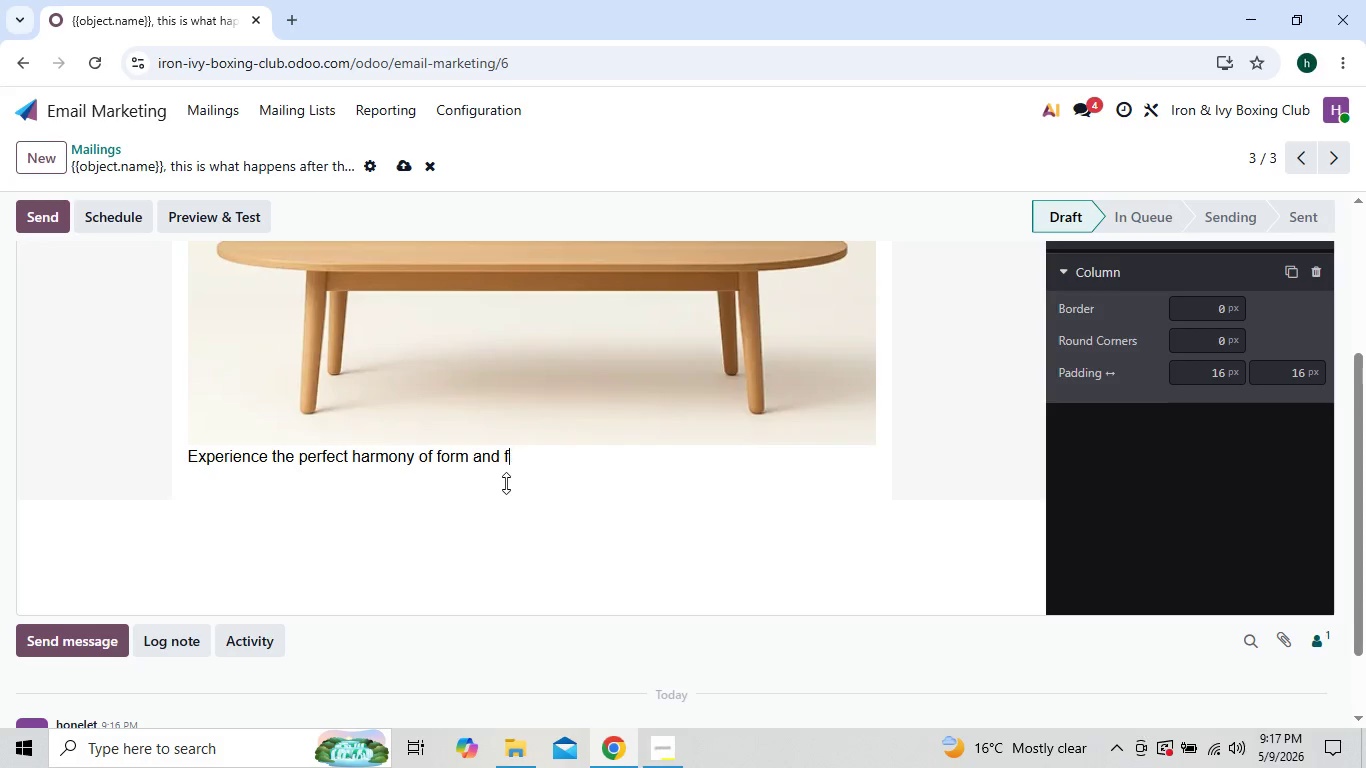 
key(Backspace)
 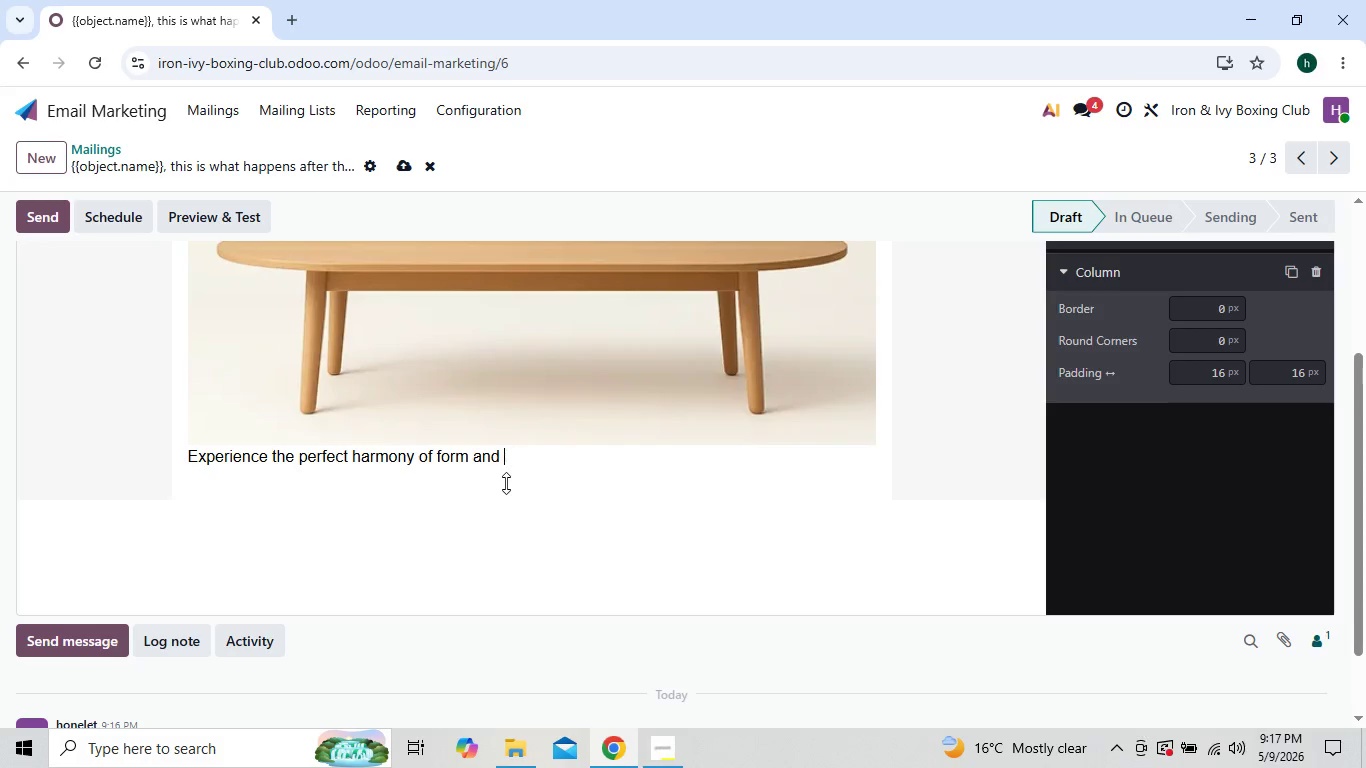 
key(Backspace)
 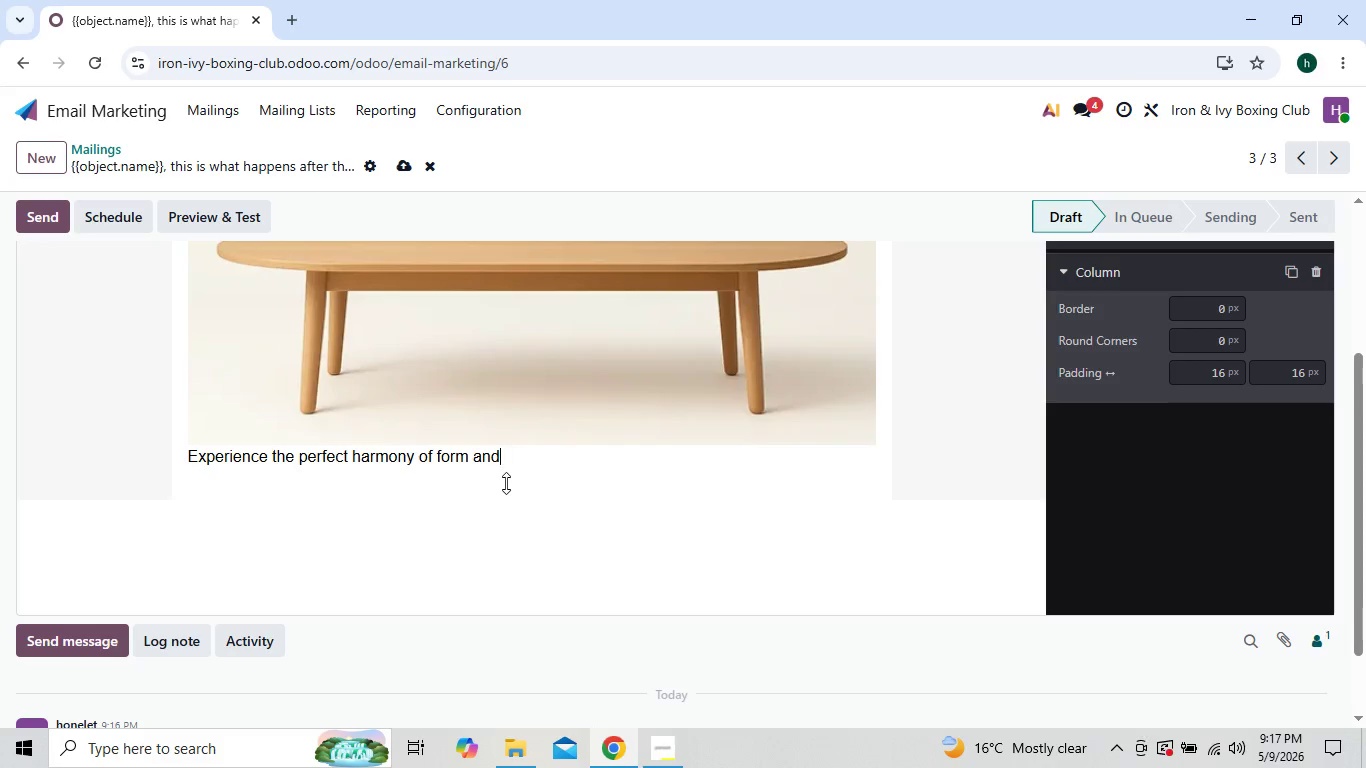 
key(Backspace)
 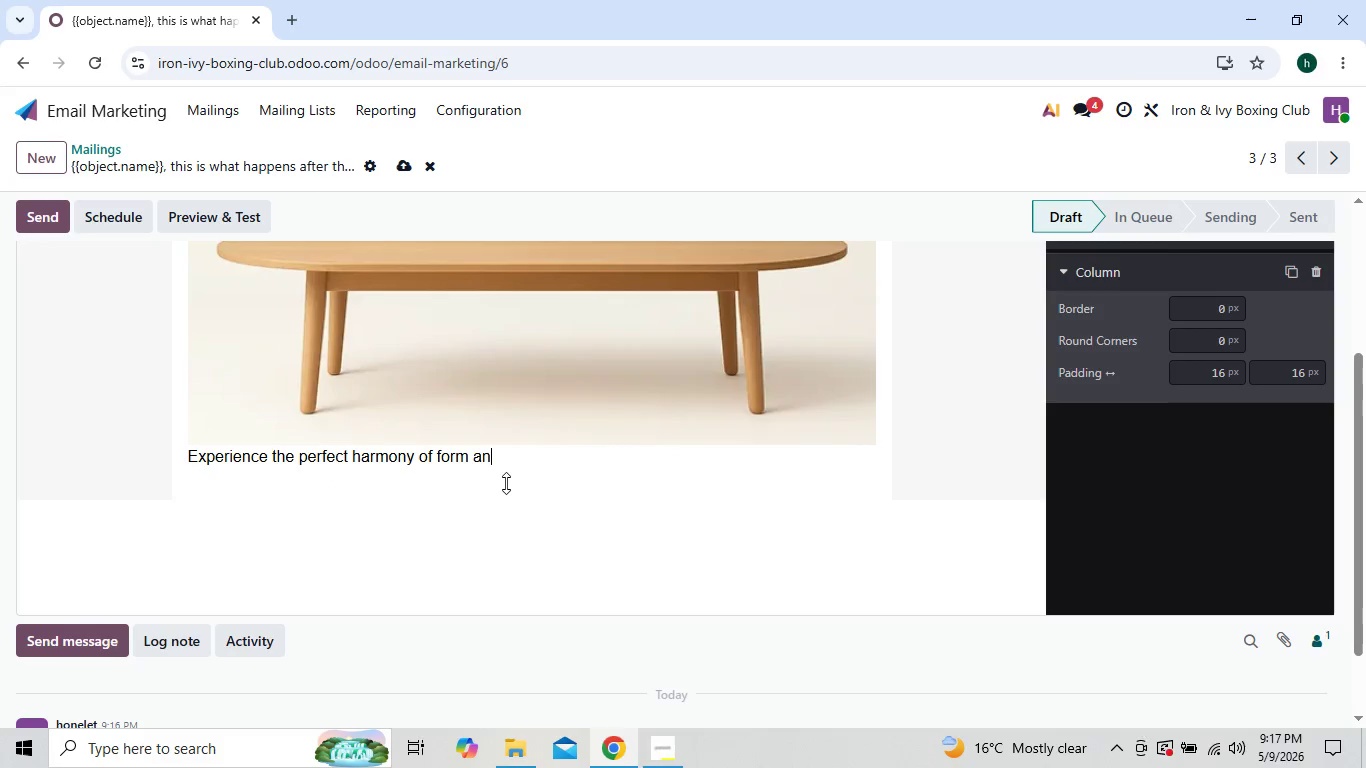 
key(Backspace)
 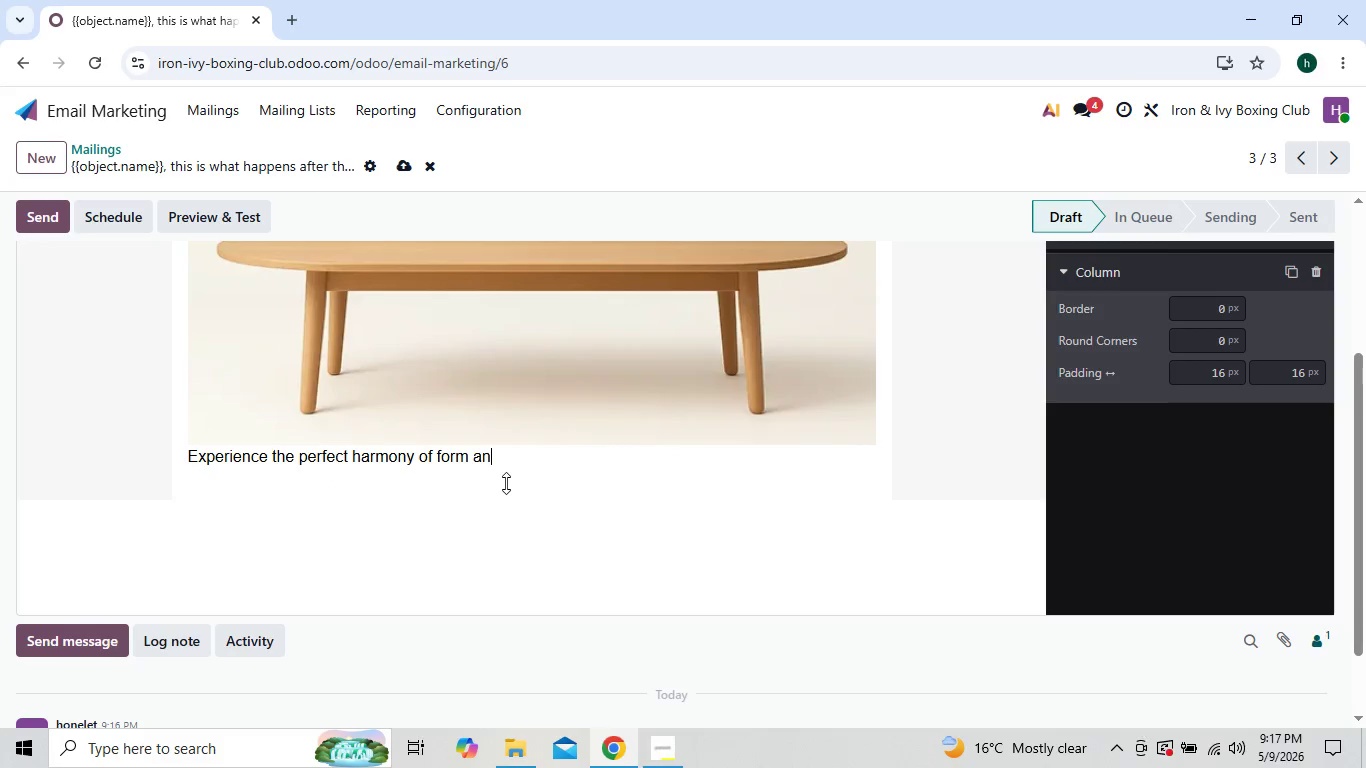 
key(Backspace)
 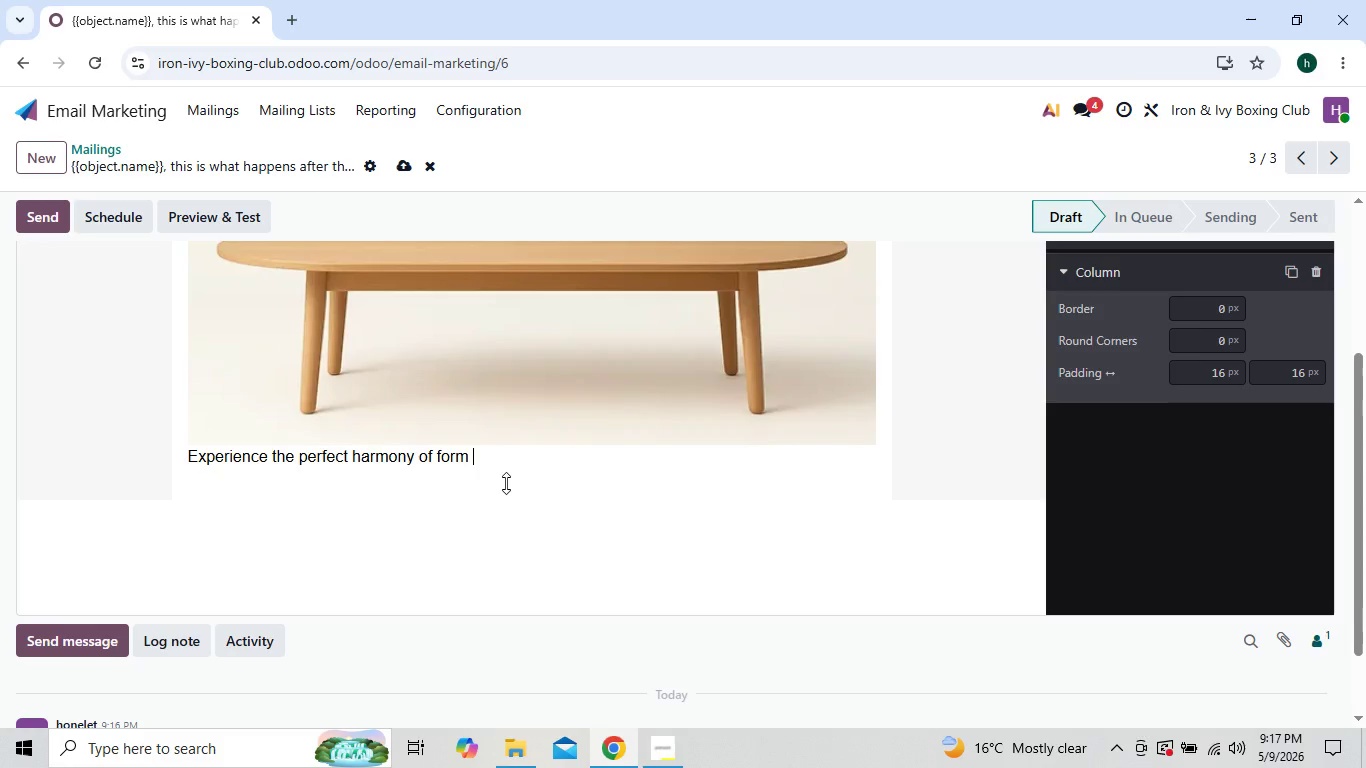 
key(Backspace)
 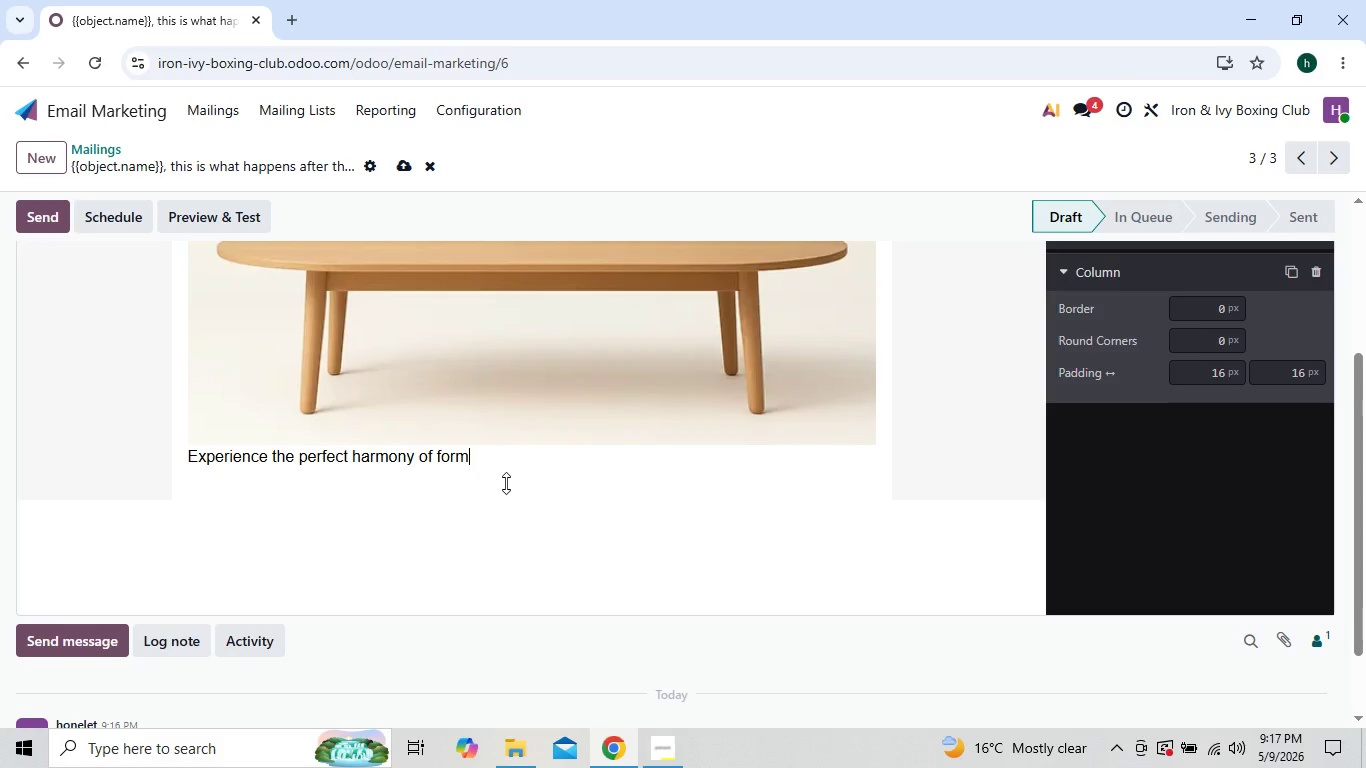 
key(Backspace)
 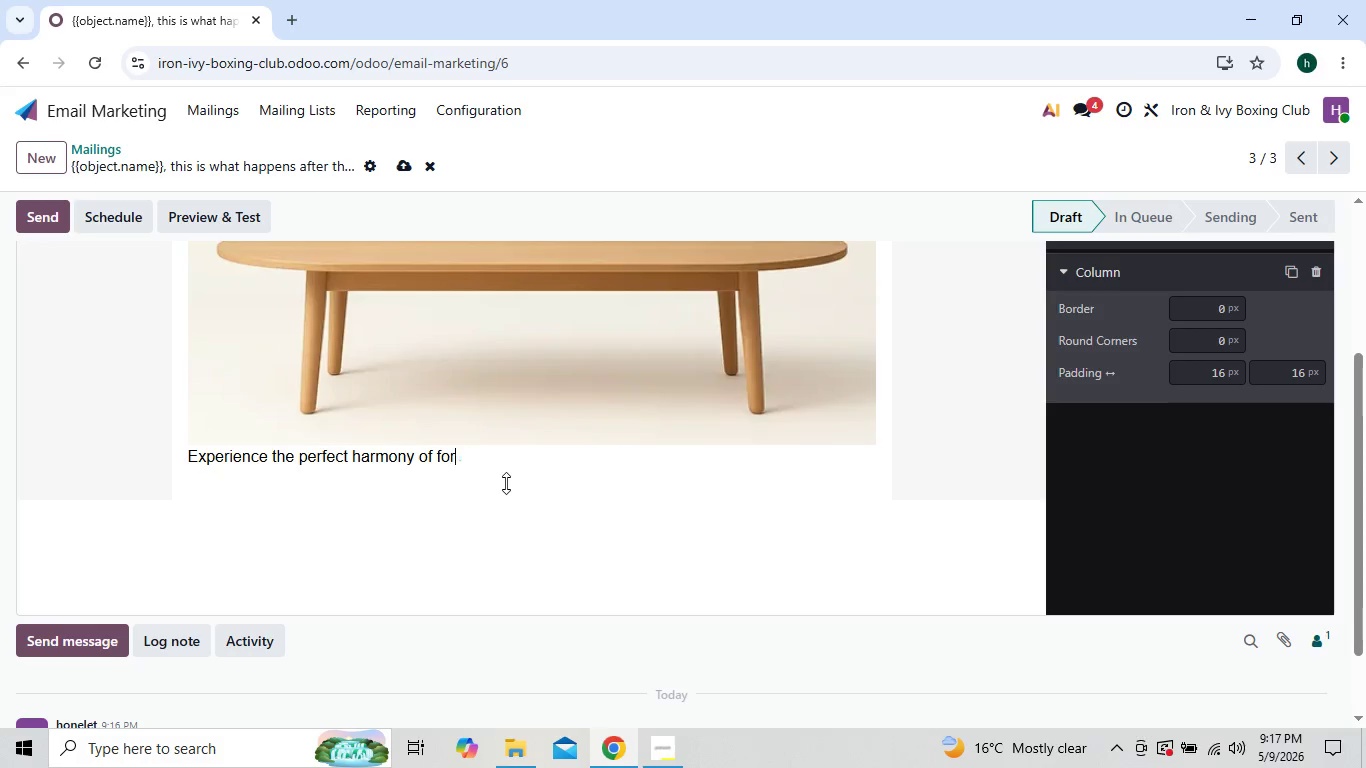 
key(Backspace)
 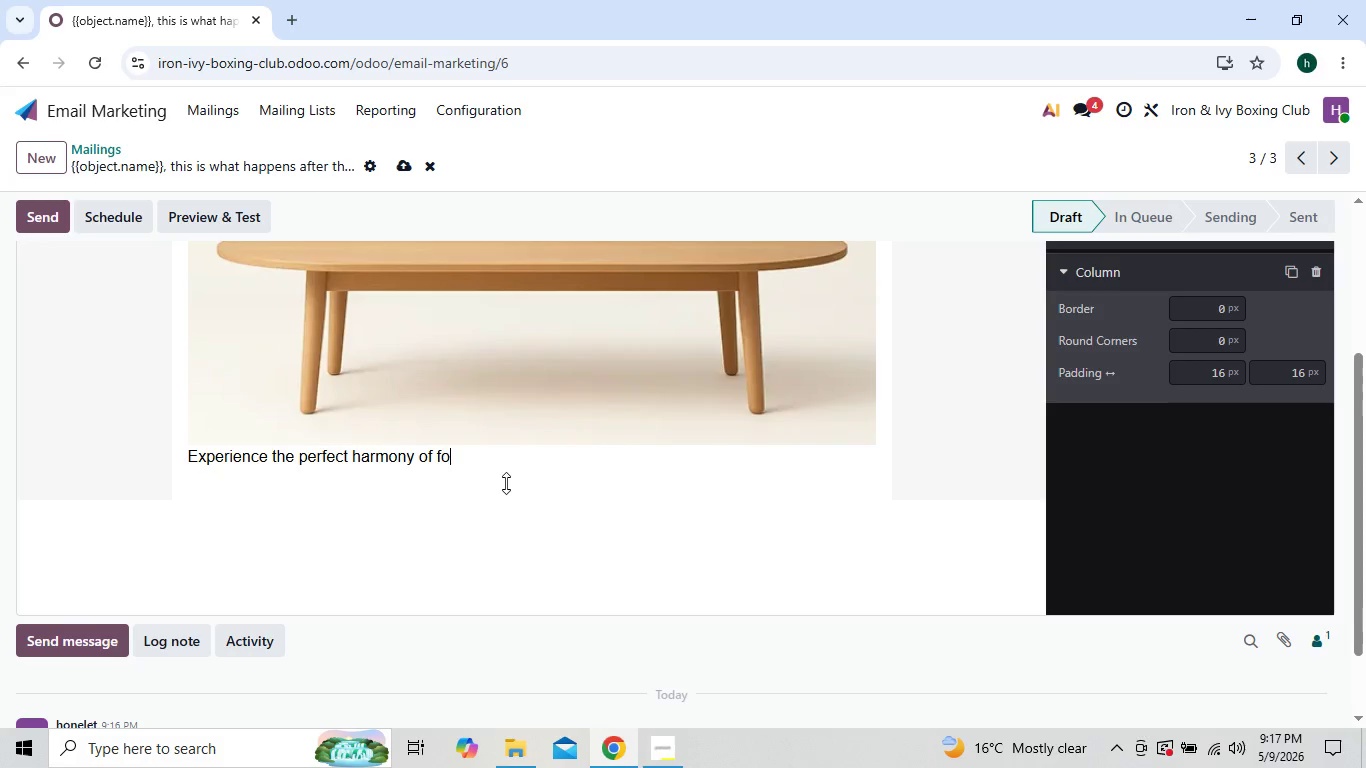 
key(Backspace)
 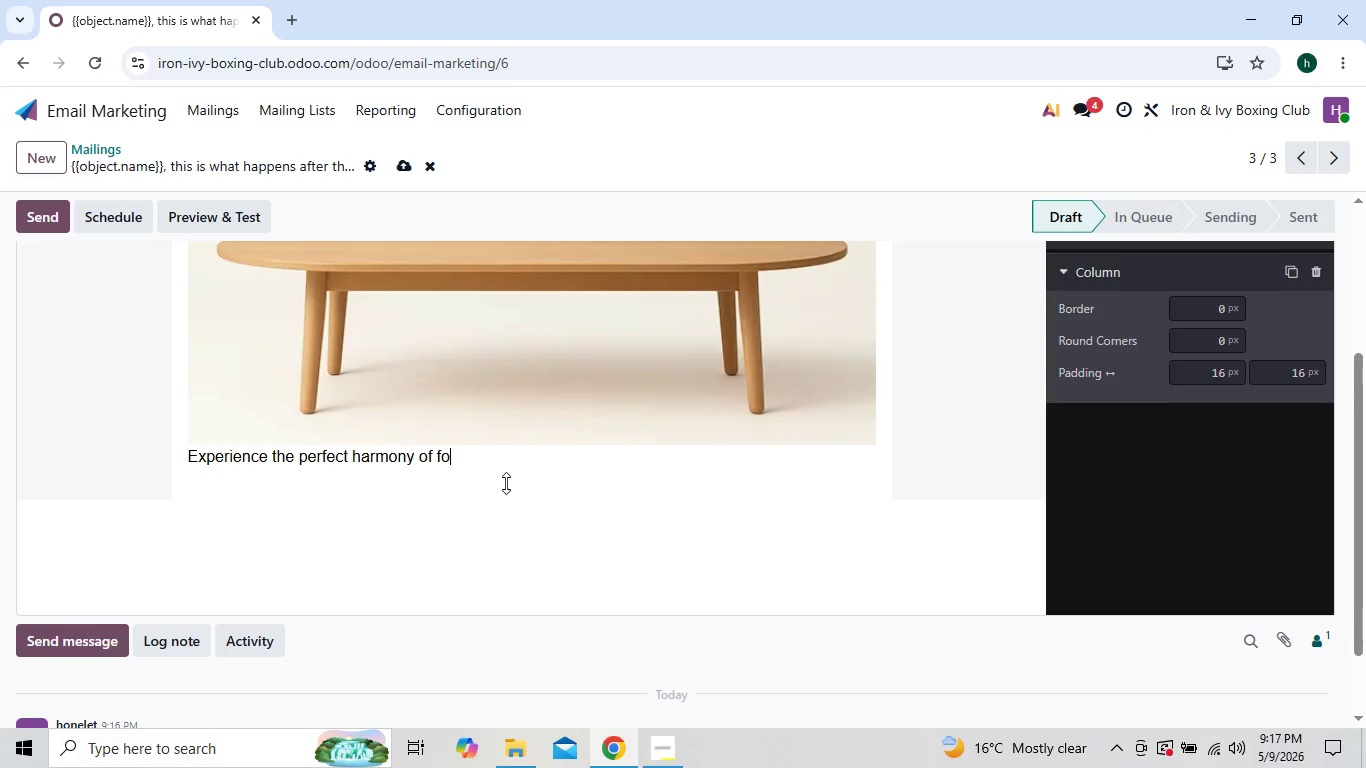 
key(Backspace)
 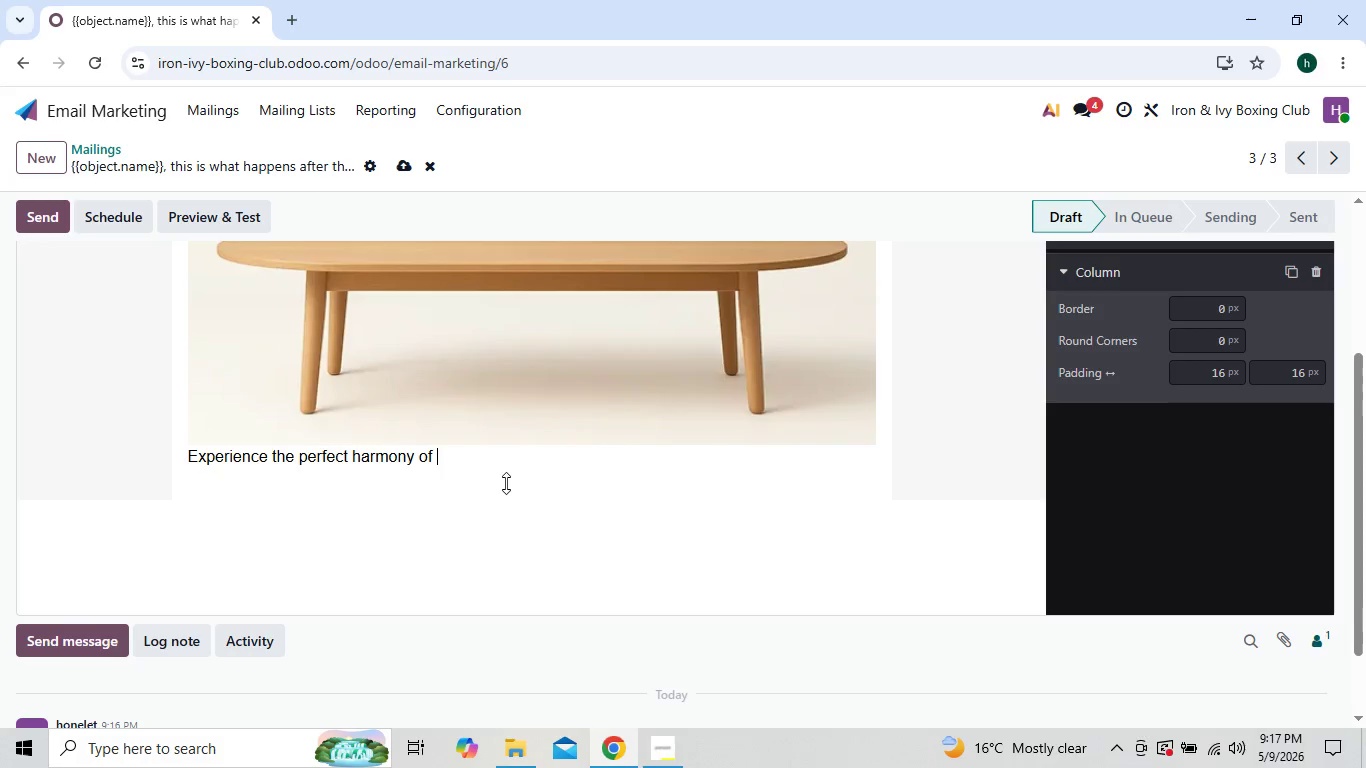 
key(Backspace)
 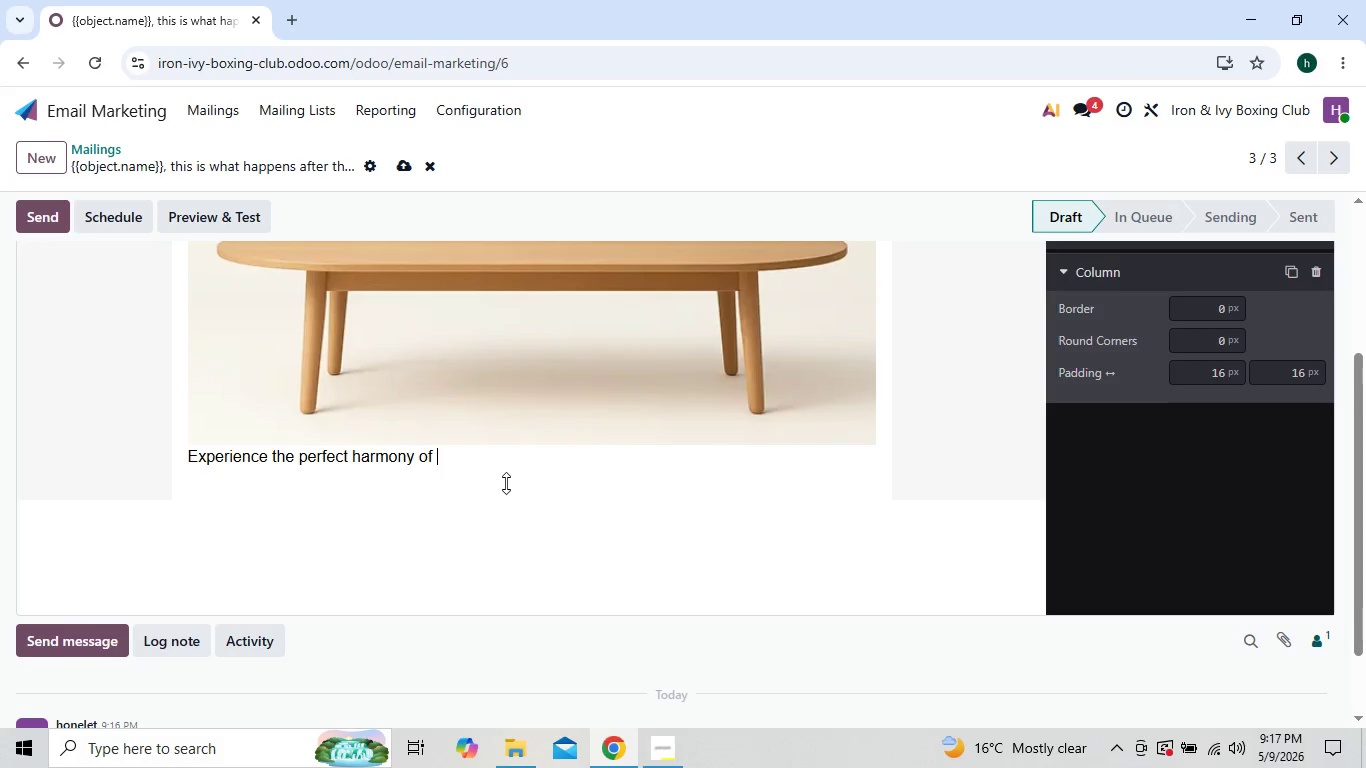 
key(Backspace)
 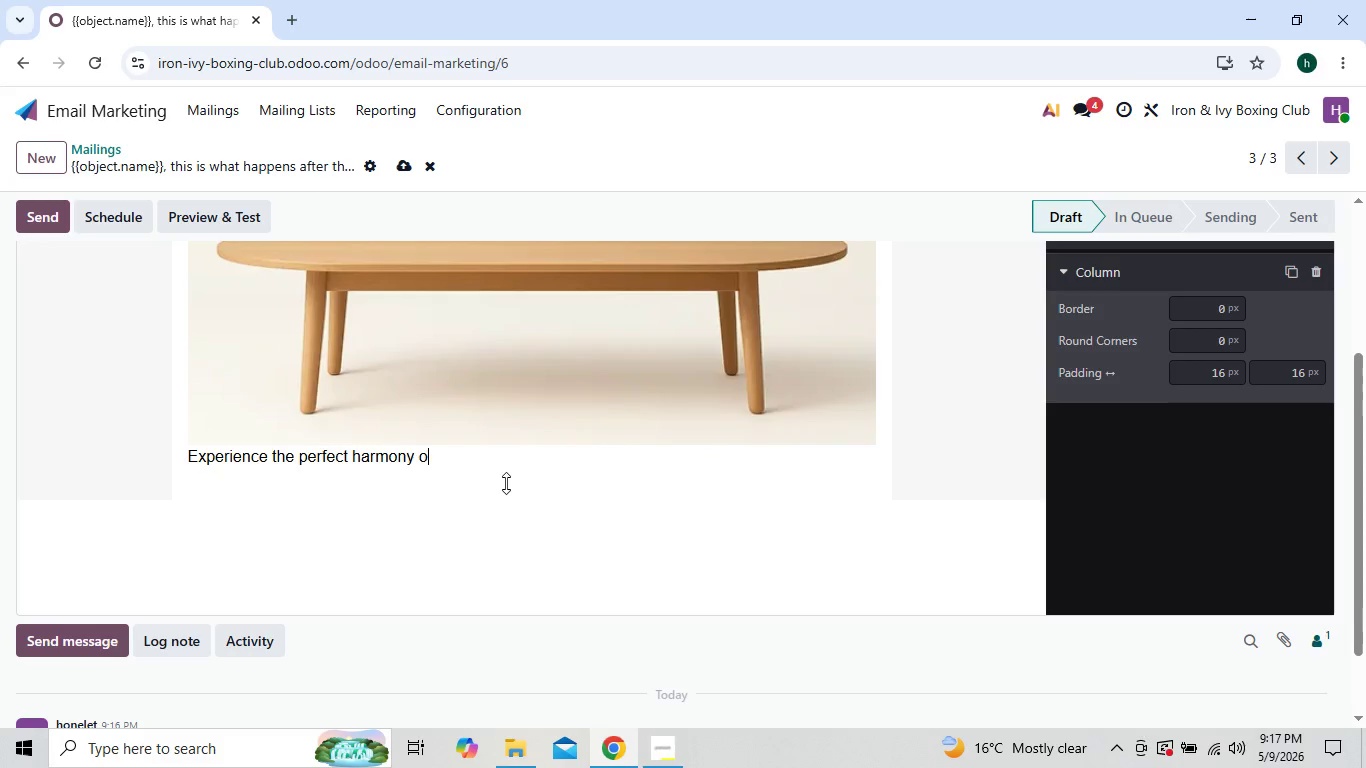 
key(Backspace)
 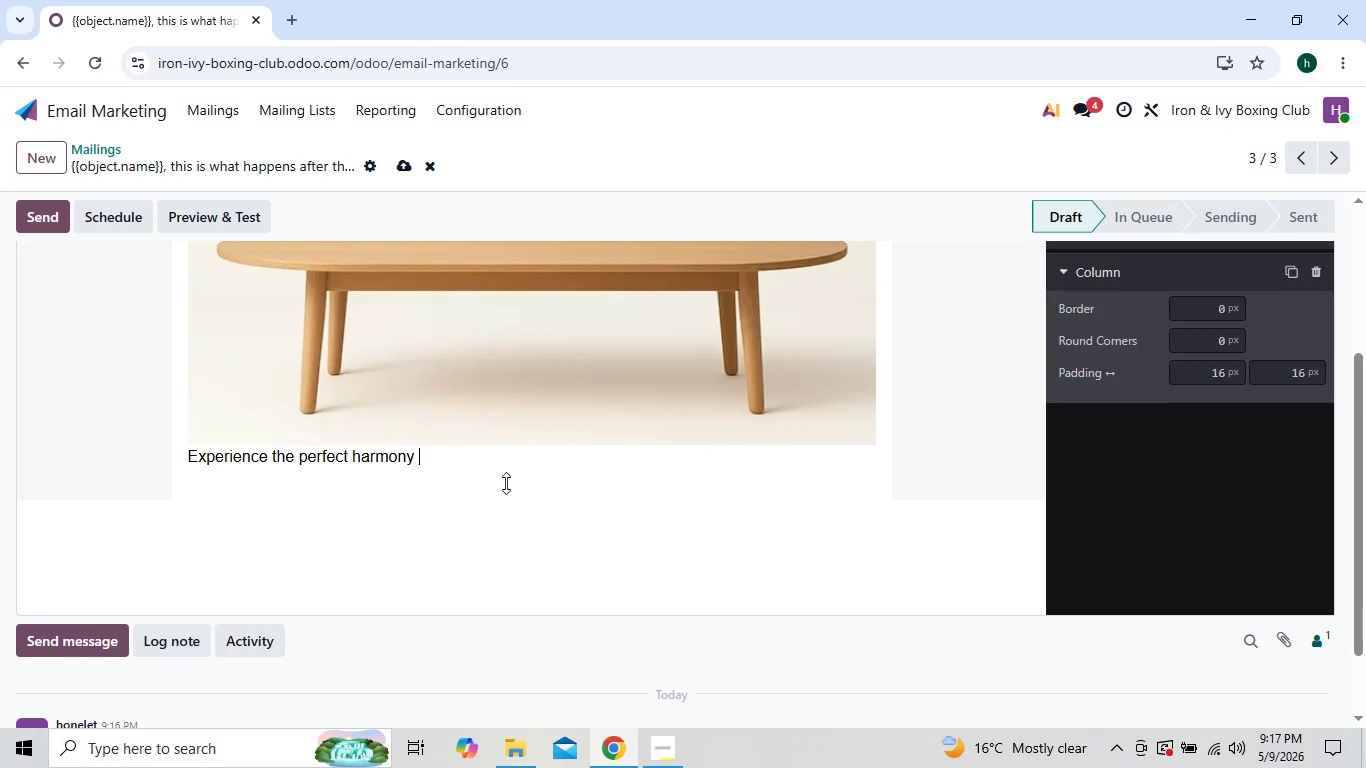 
key(Backspace)
 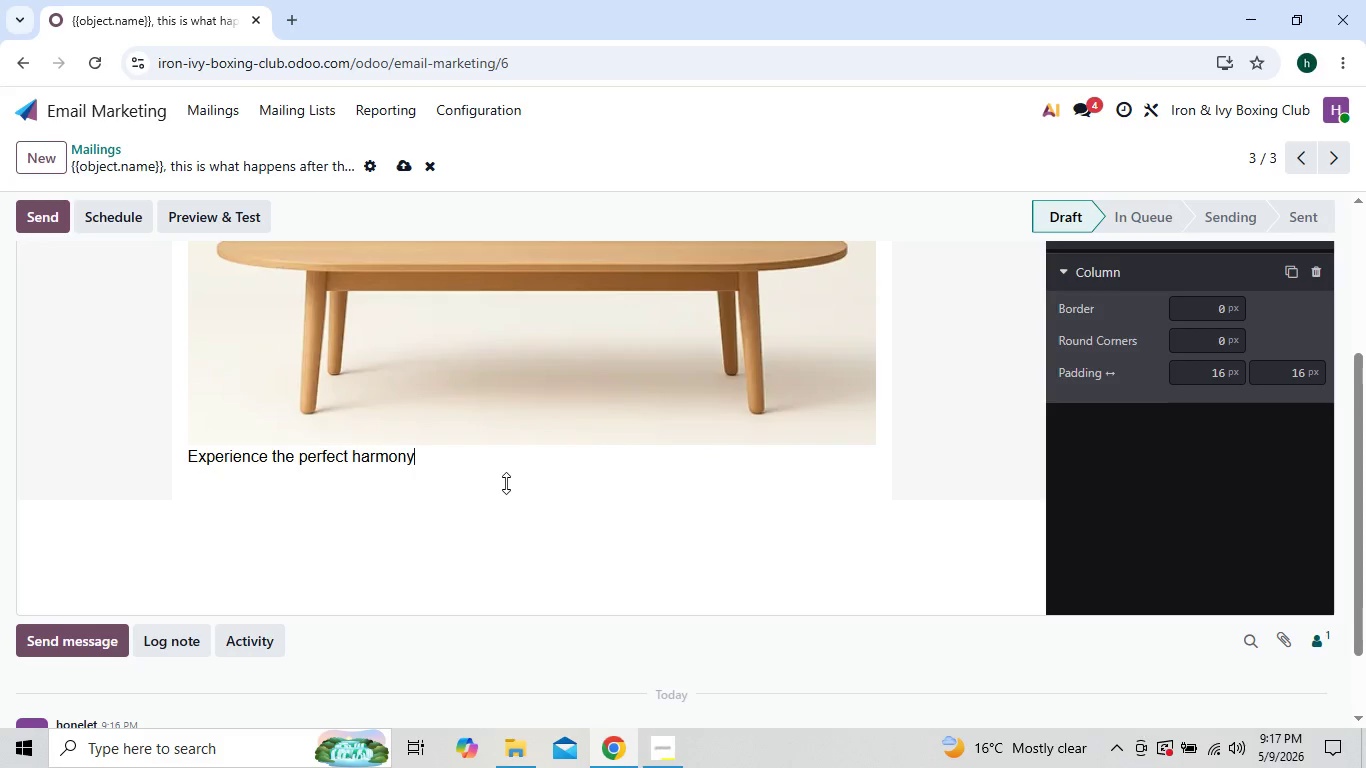 
key(Backspace)
 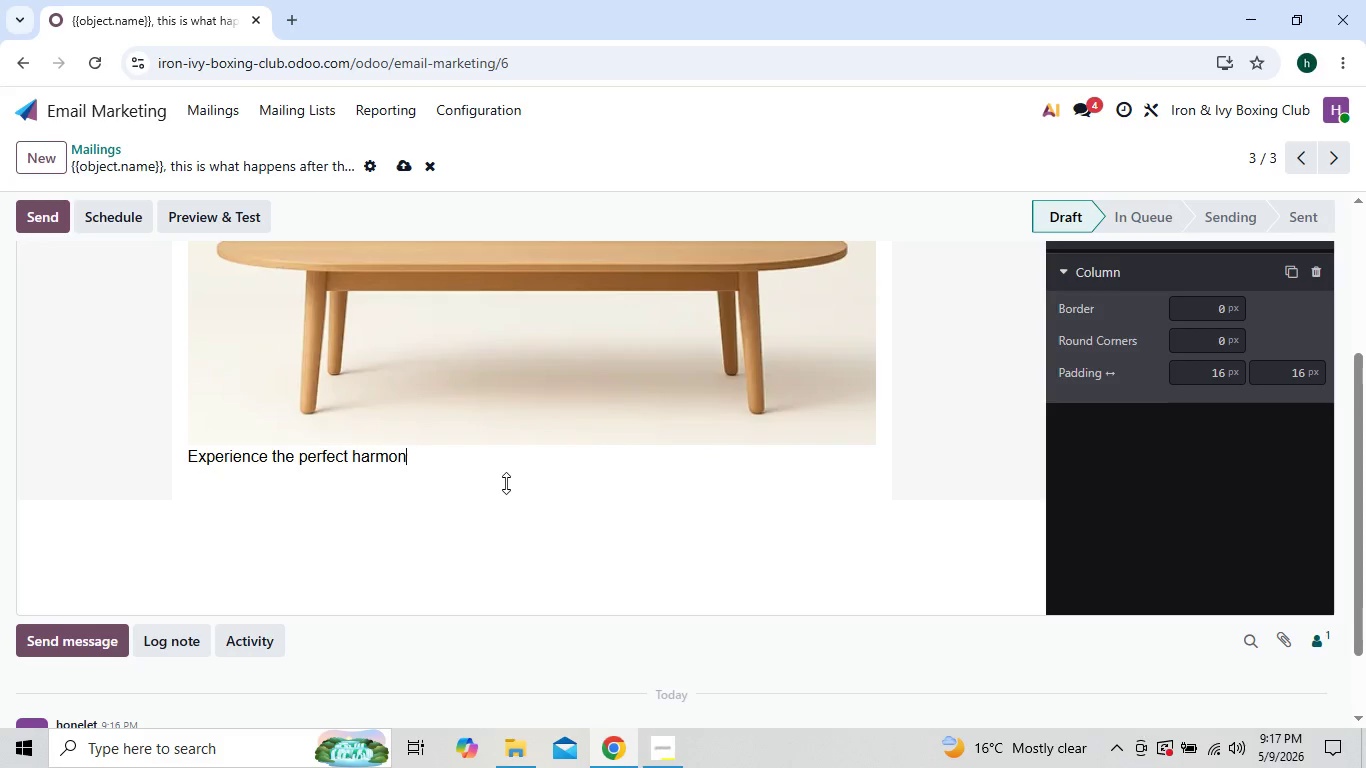 
key(Backspace)
 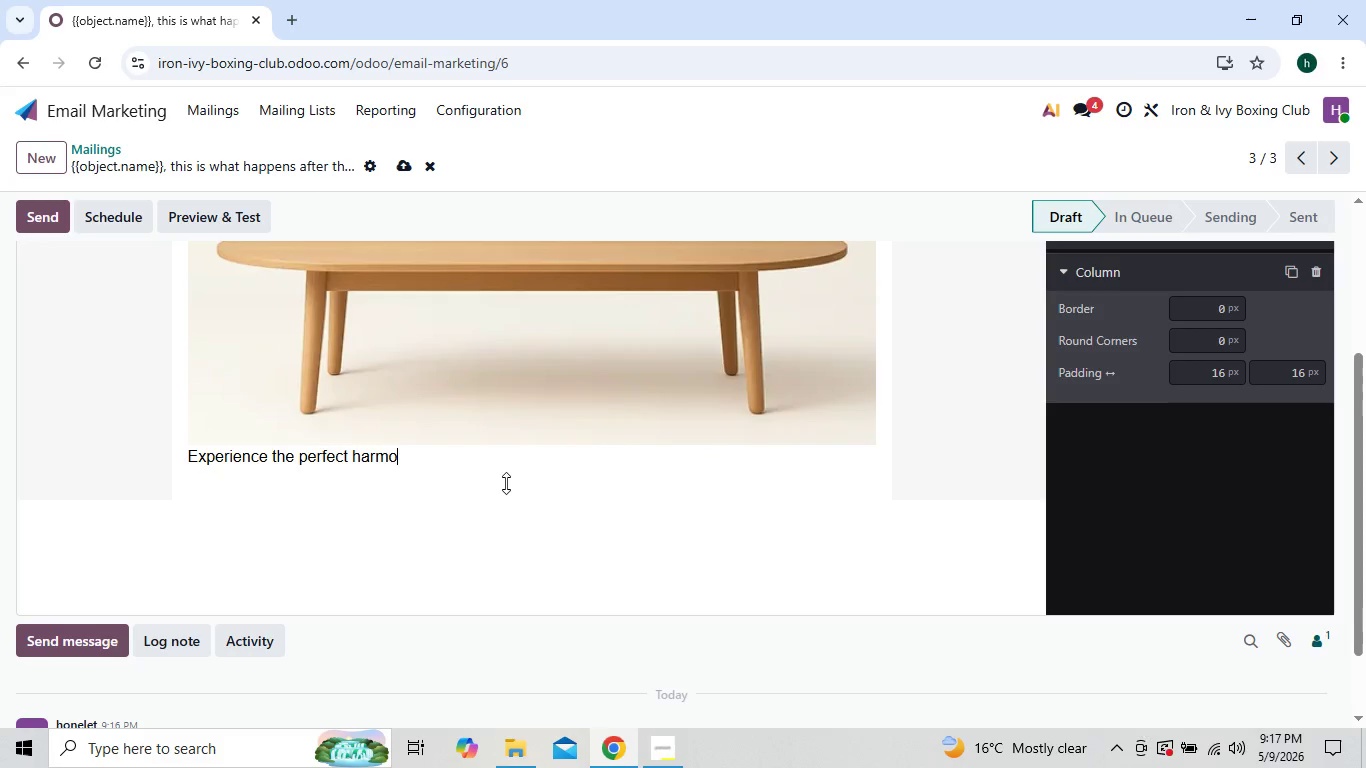 
key(Backspace)
 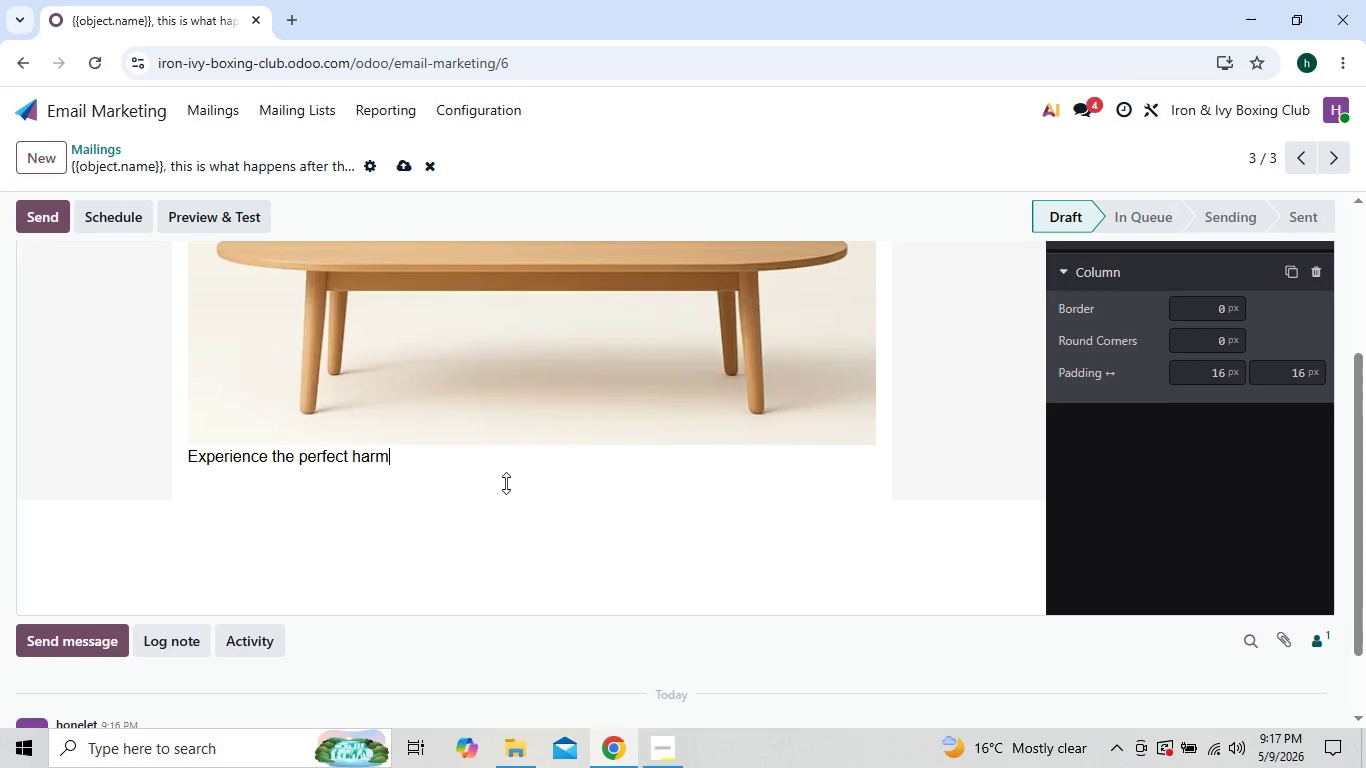 
key(Backspace)
 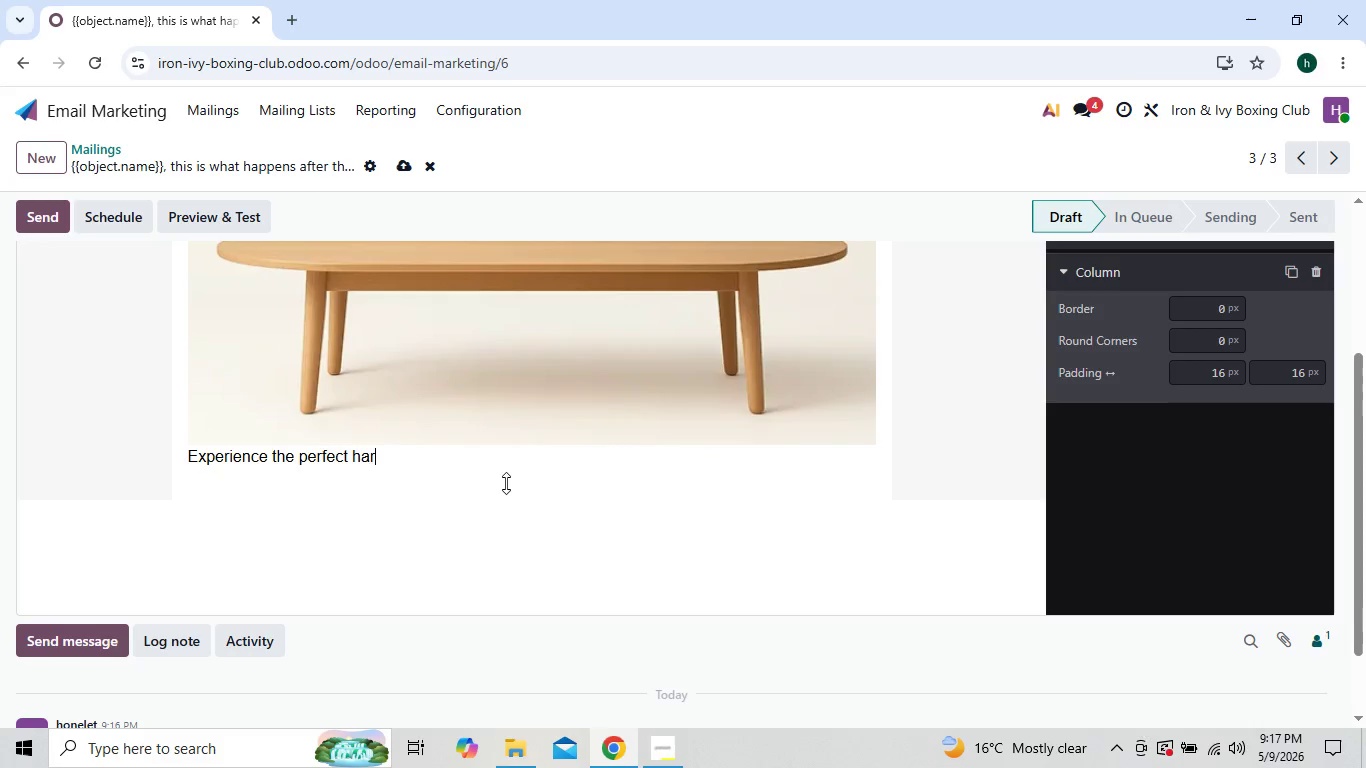 
key(Backspace)
 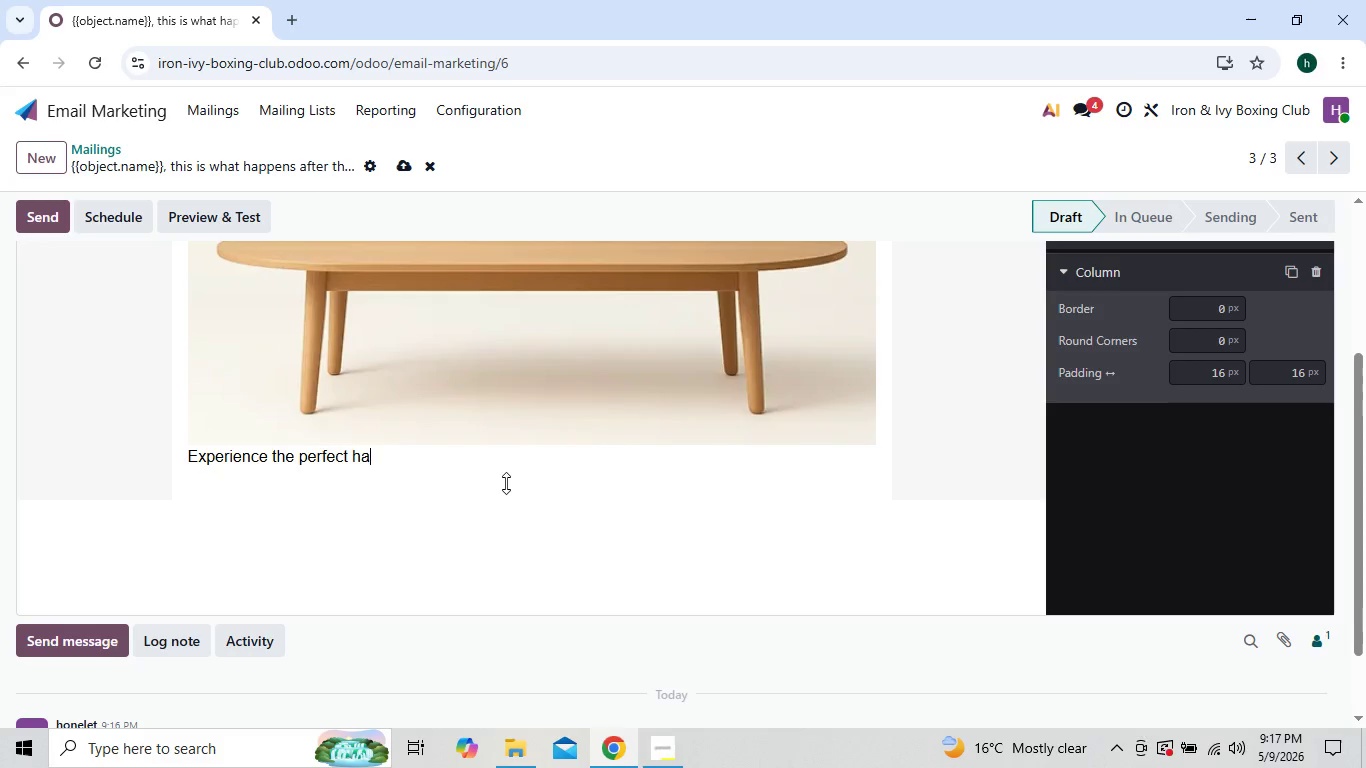 
key(Backspace)
 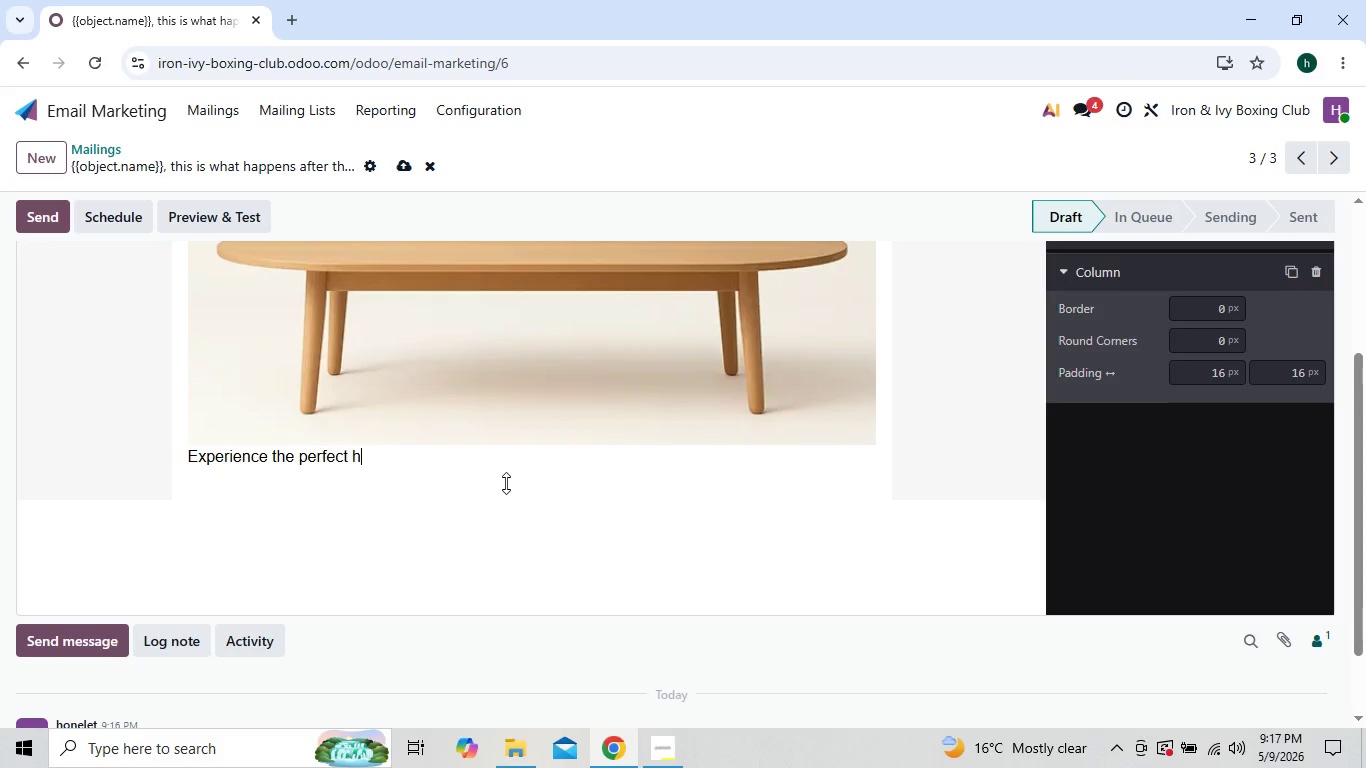 
key(Backspace)
 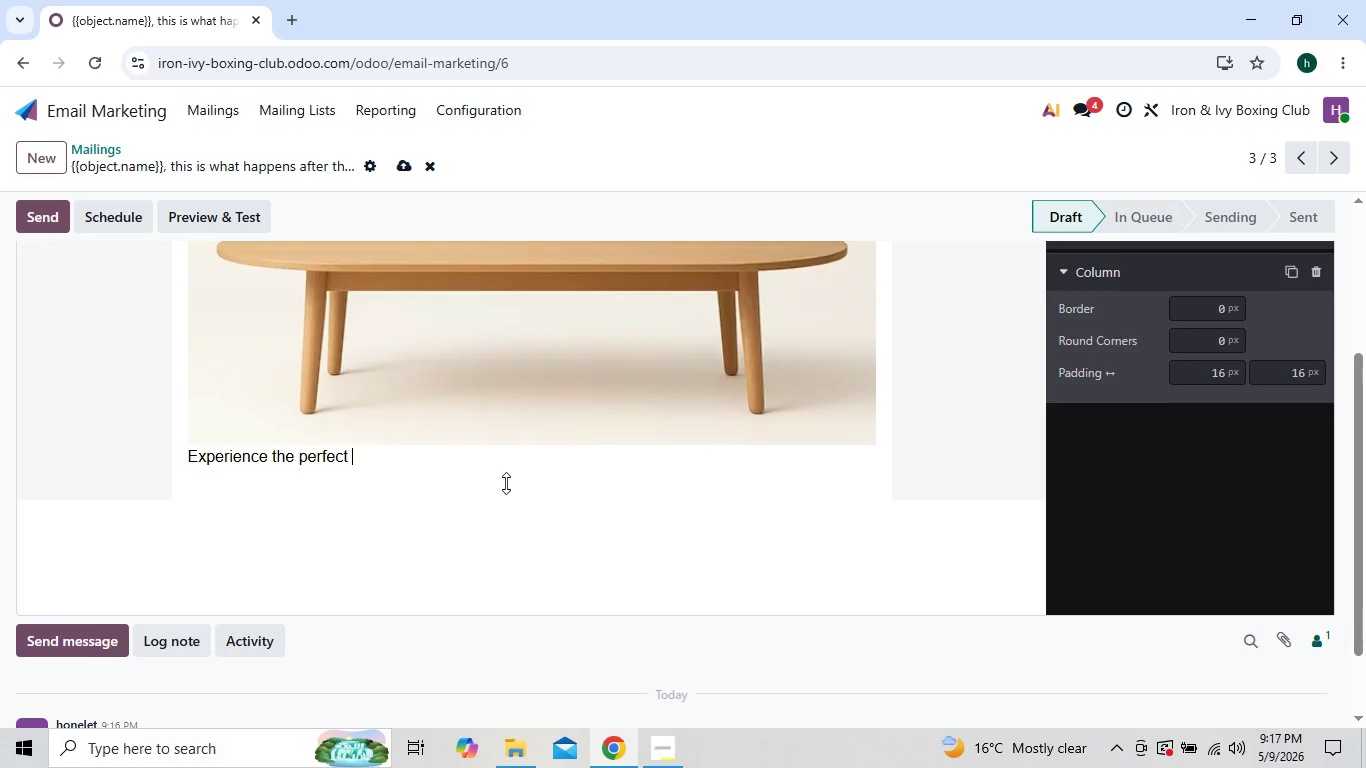 
key(Backspace)
 